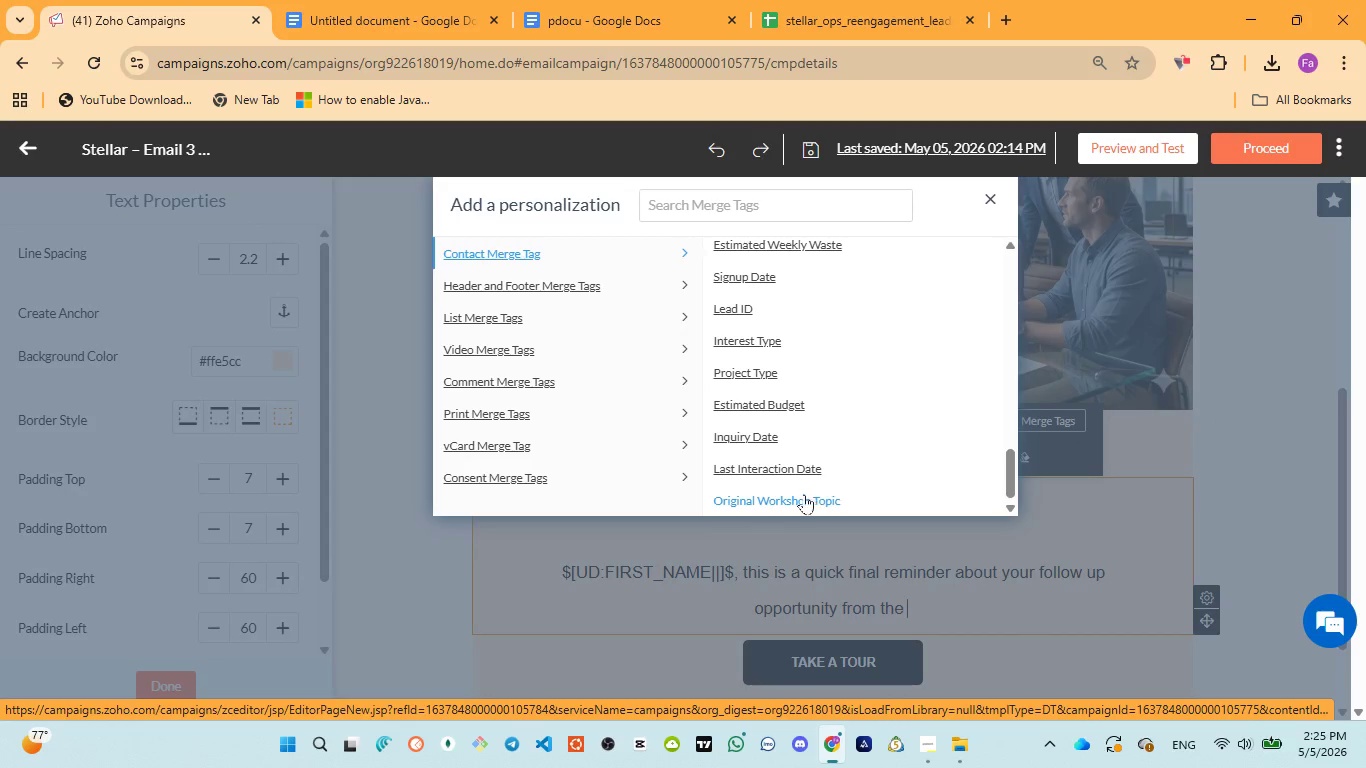 
left_click([803, 494])
 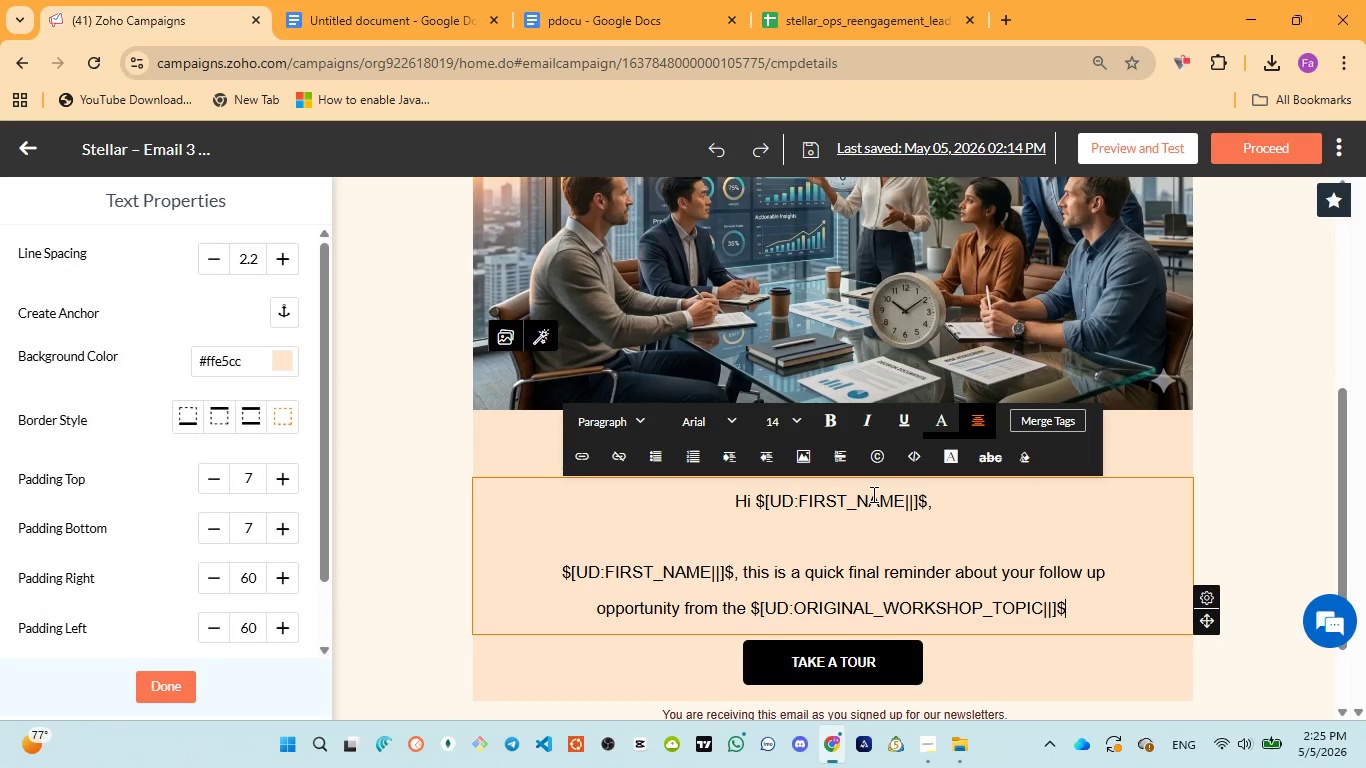 
key(Space)
 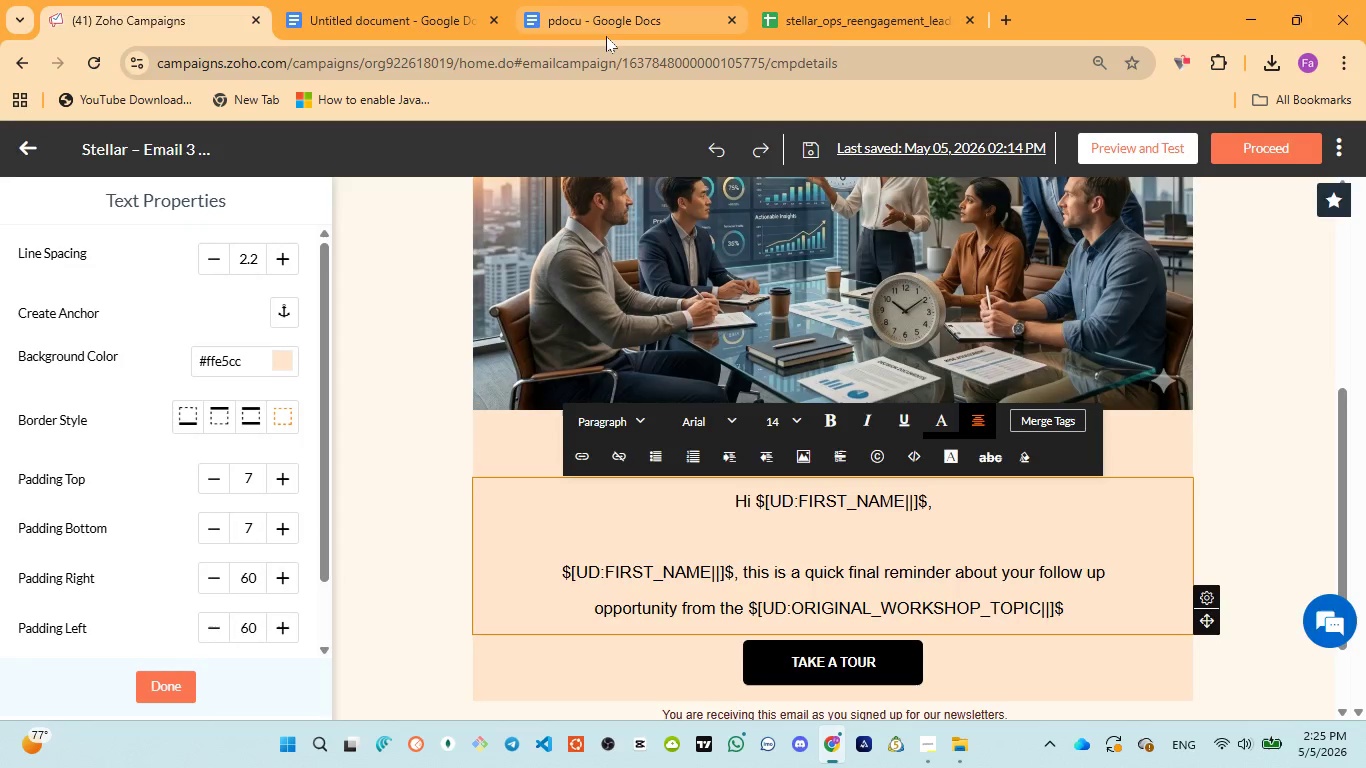 
left_click([606, 31])
 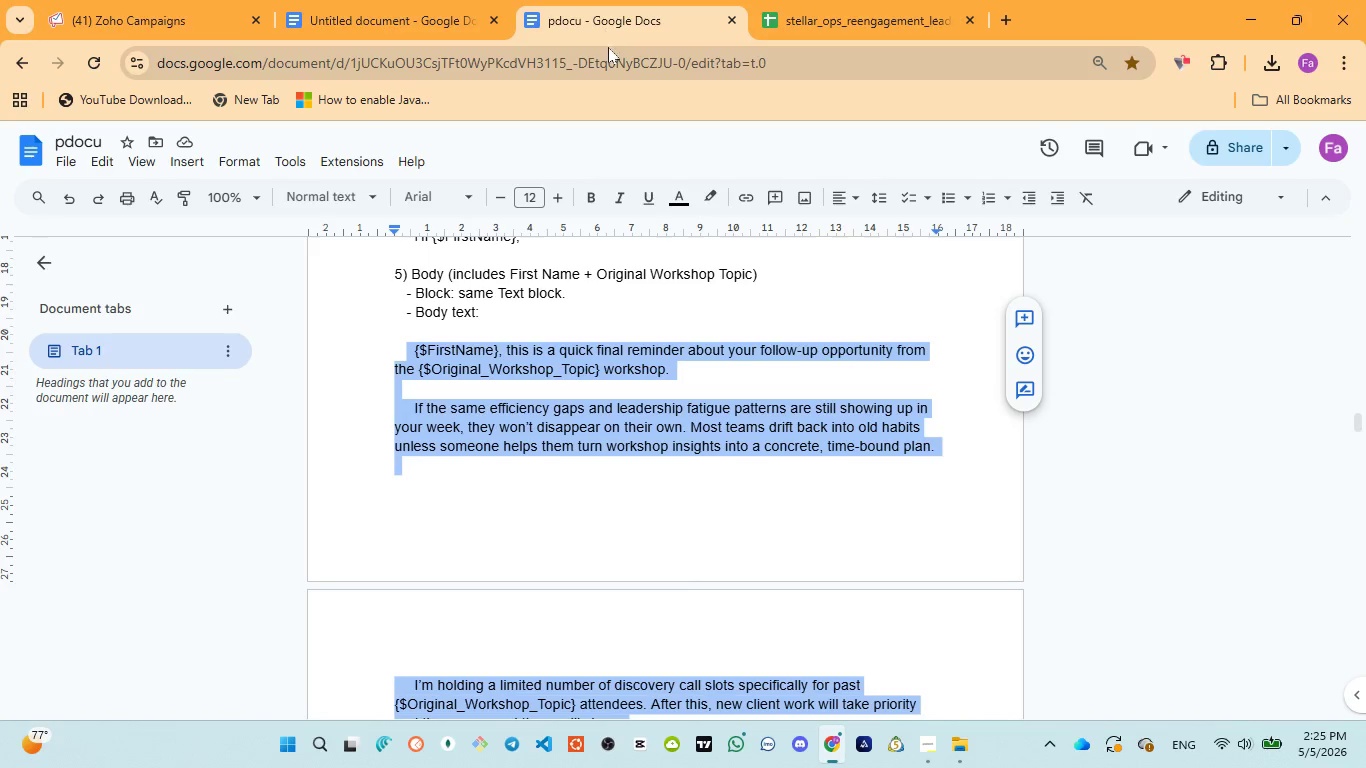 
left_click([155, 9])
 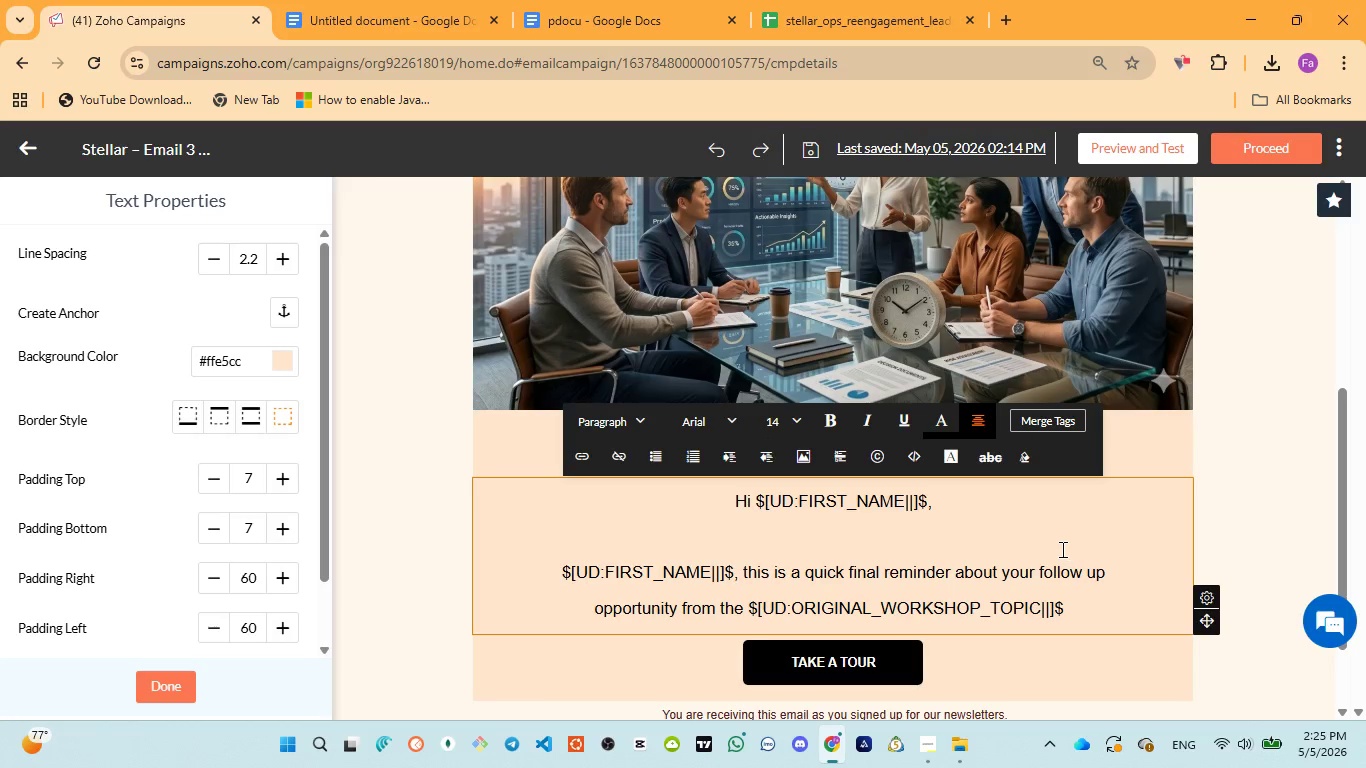 
type(workshop.)
 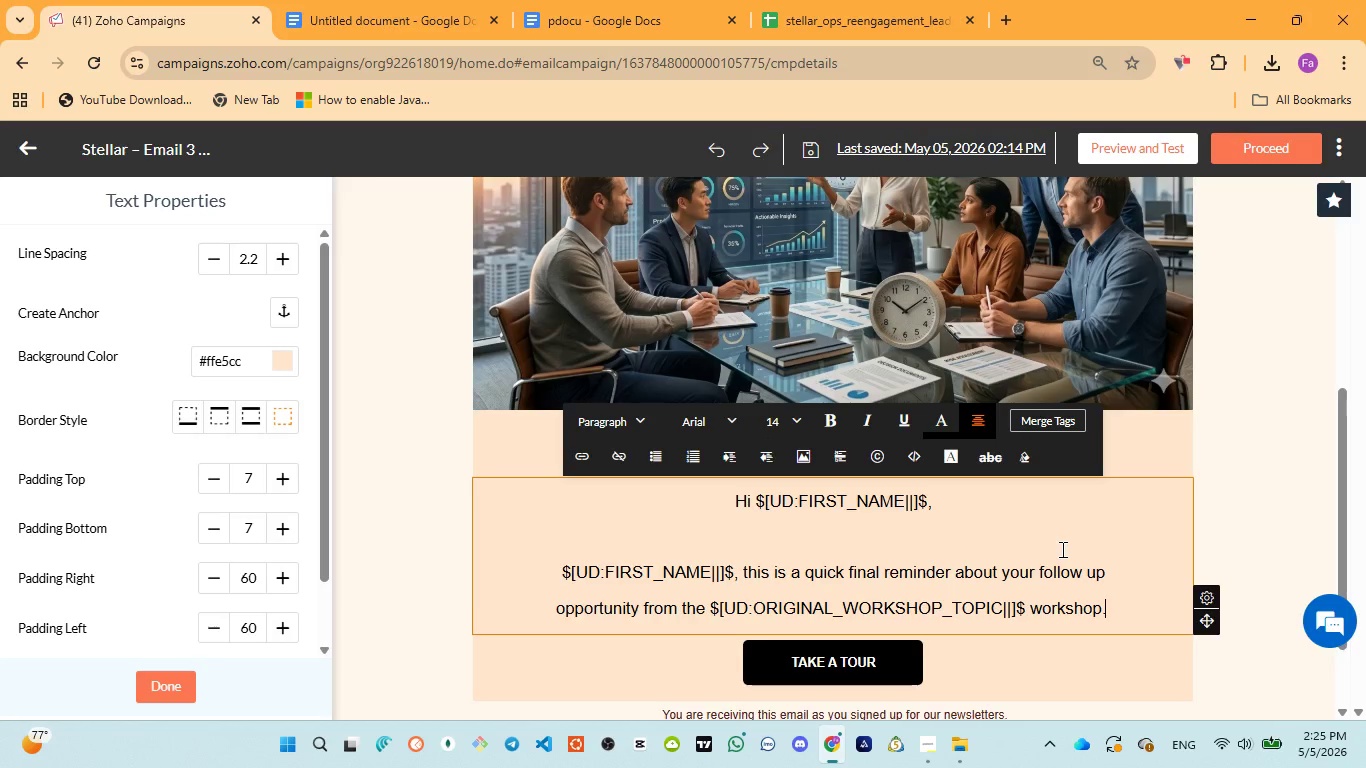 
key(Enter)
 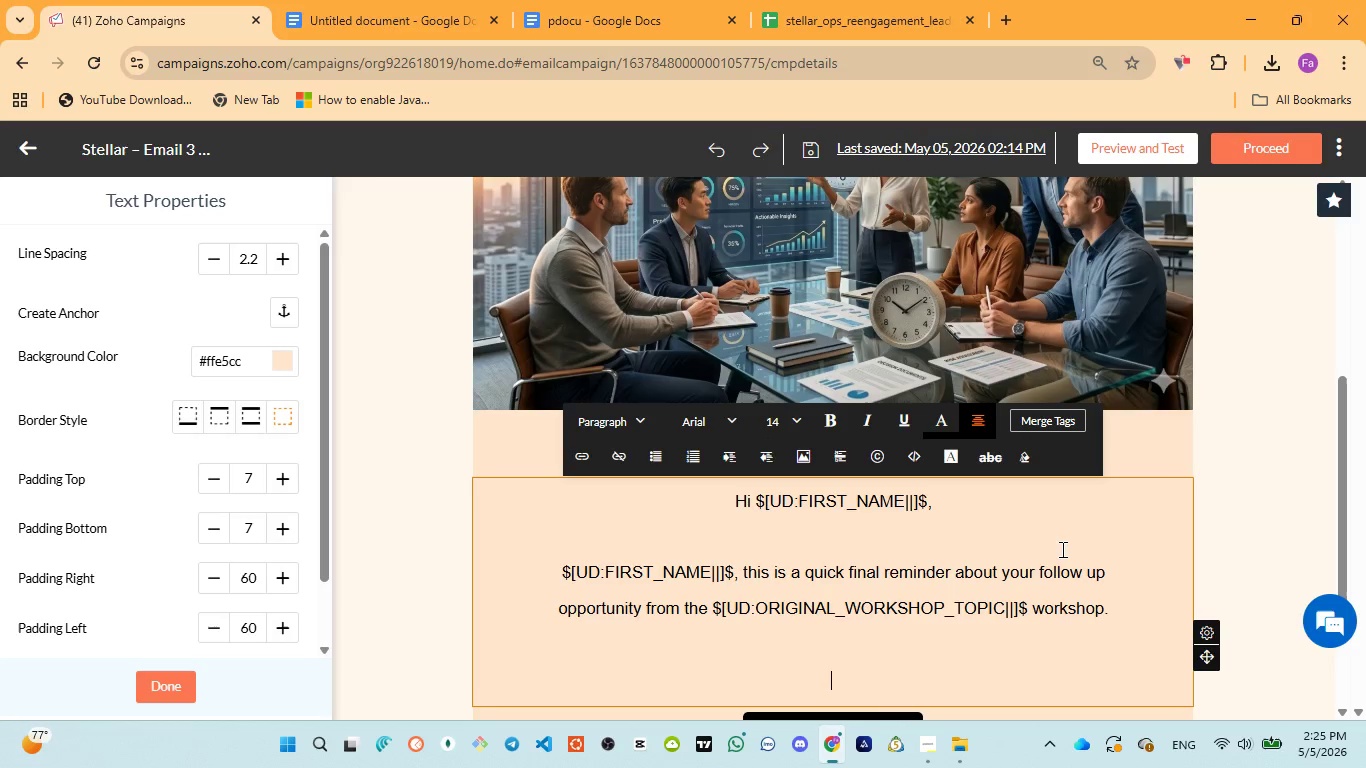 
key(Enter)
 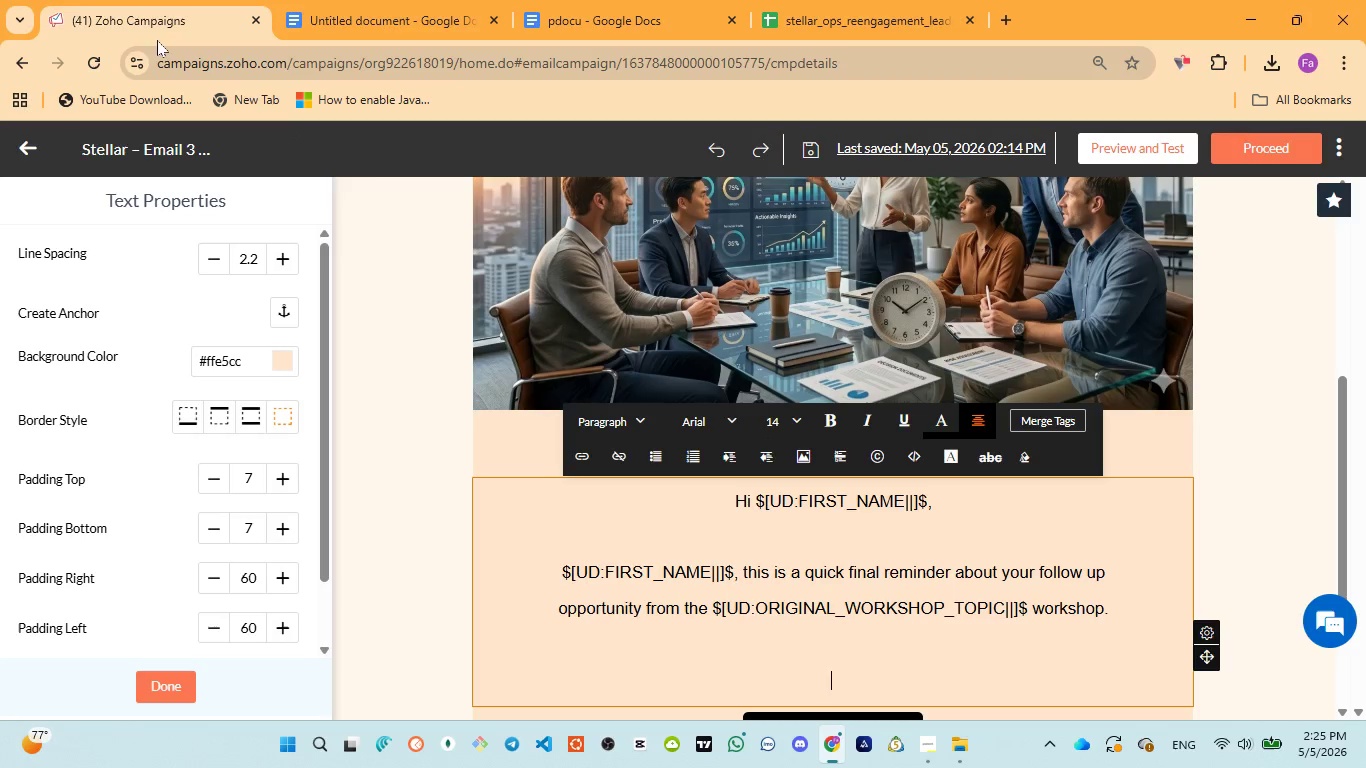 
wait(11.75)
 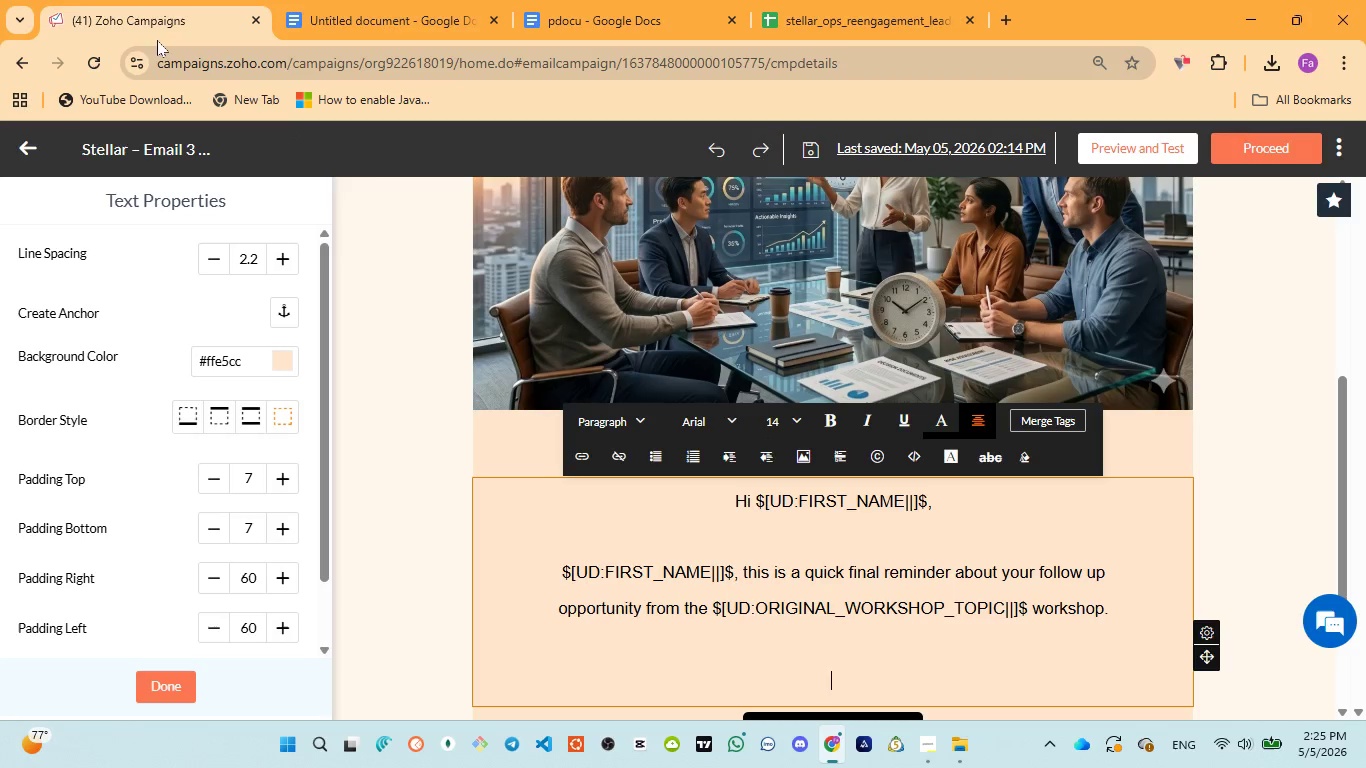 
left_click([146, 3])
 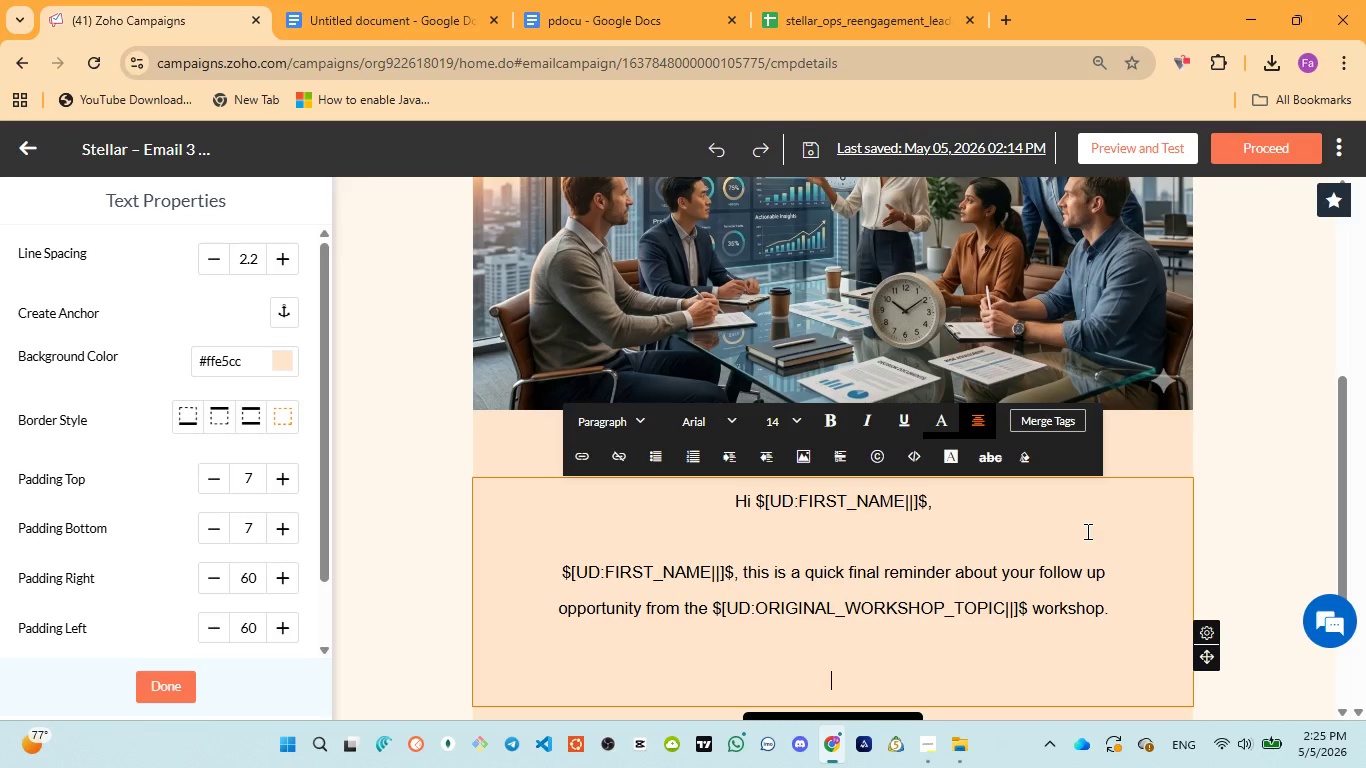 
type(If the same efficiency gaps )
 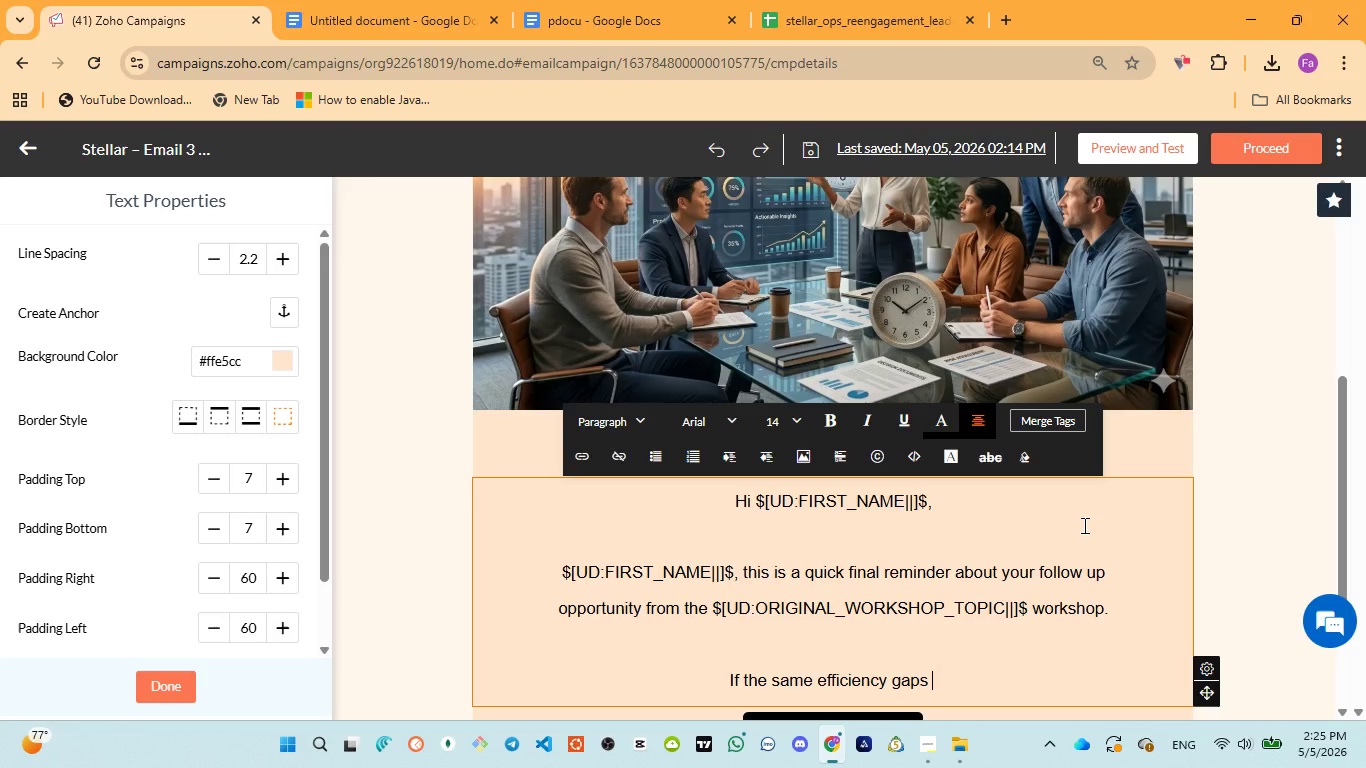 
wait(7.22)
 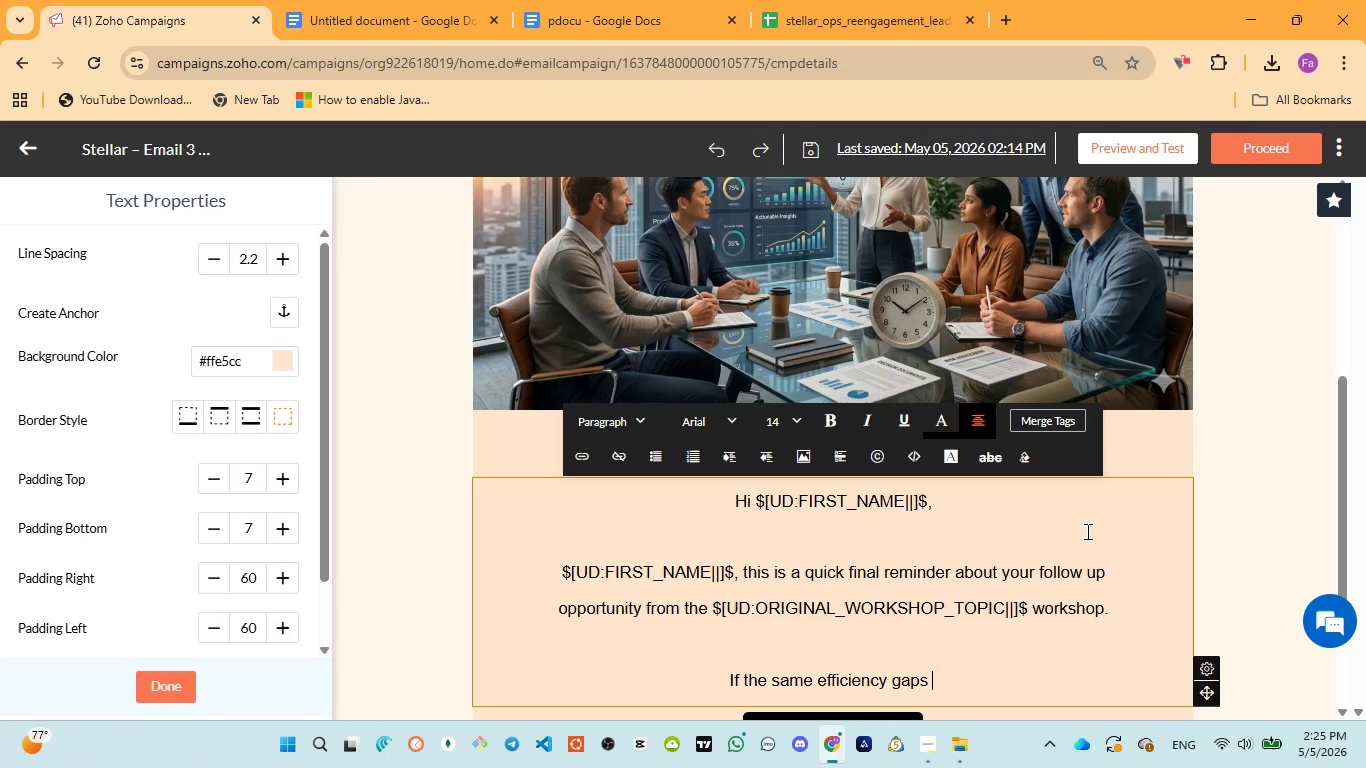 
left_click([605, 0])
 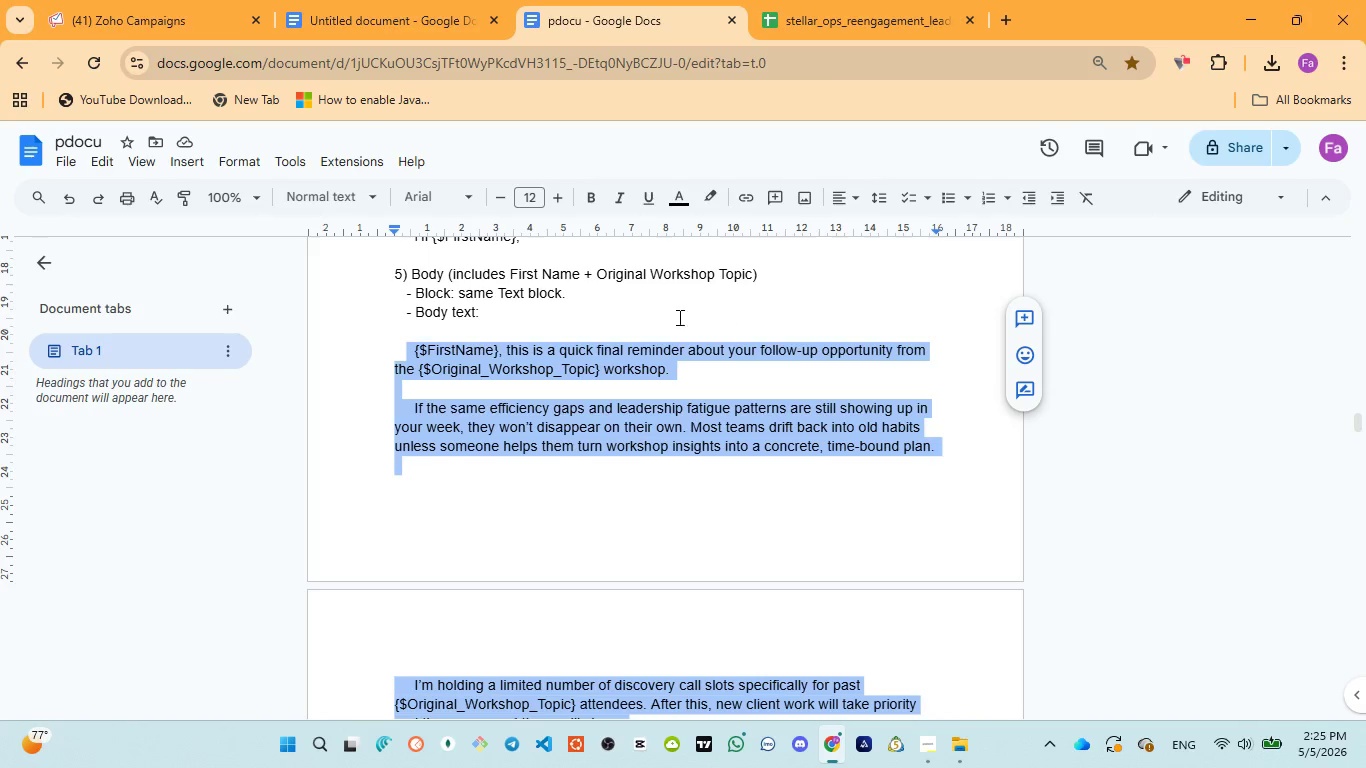 
left_click([102, 0])
 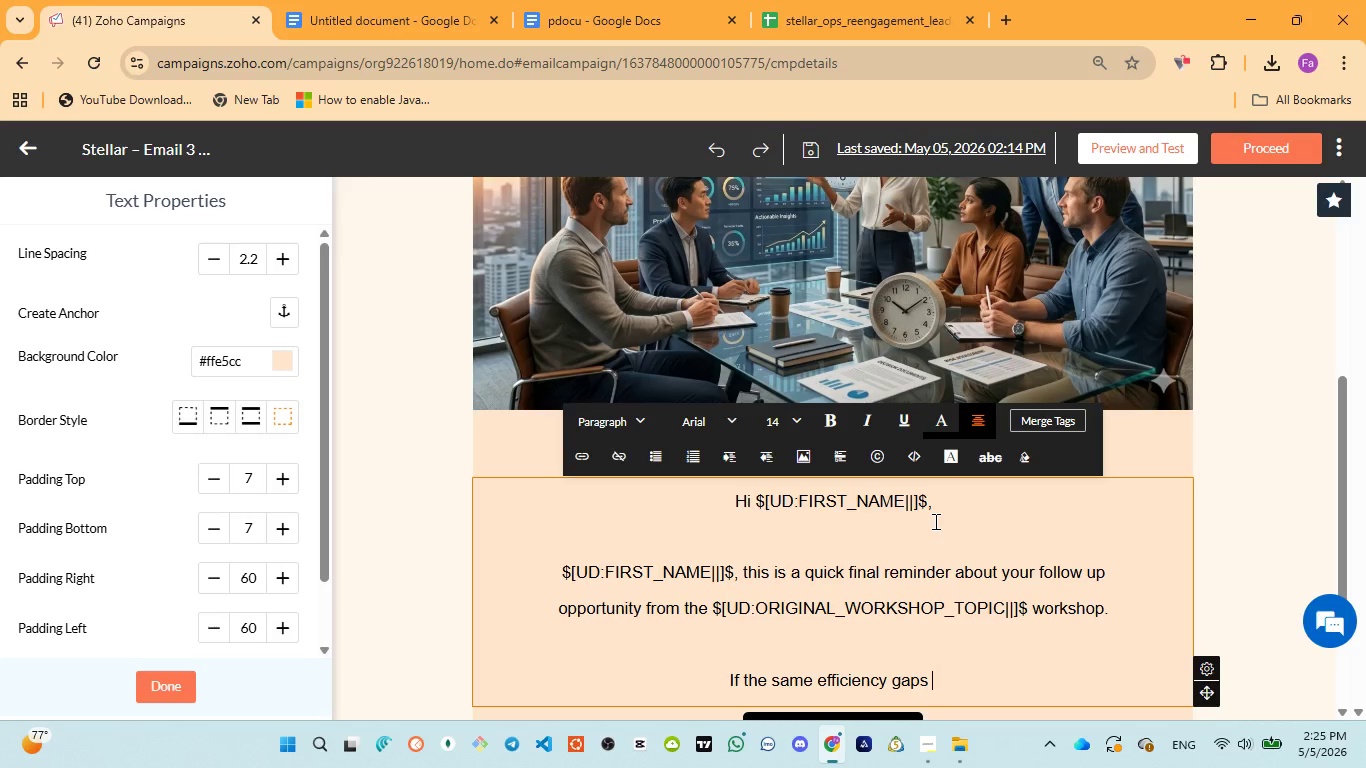 
type(and leadership )
 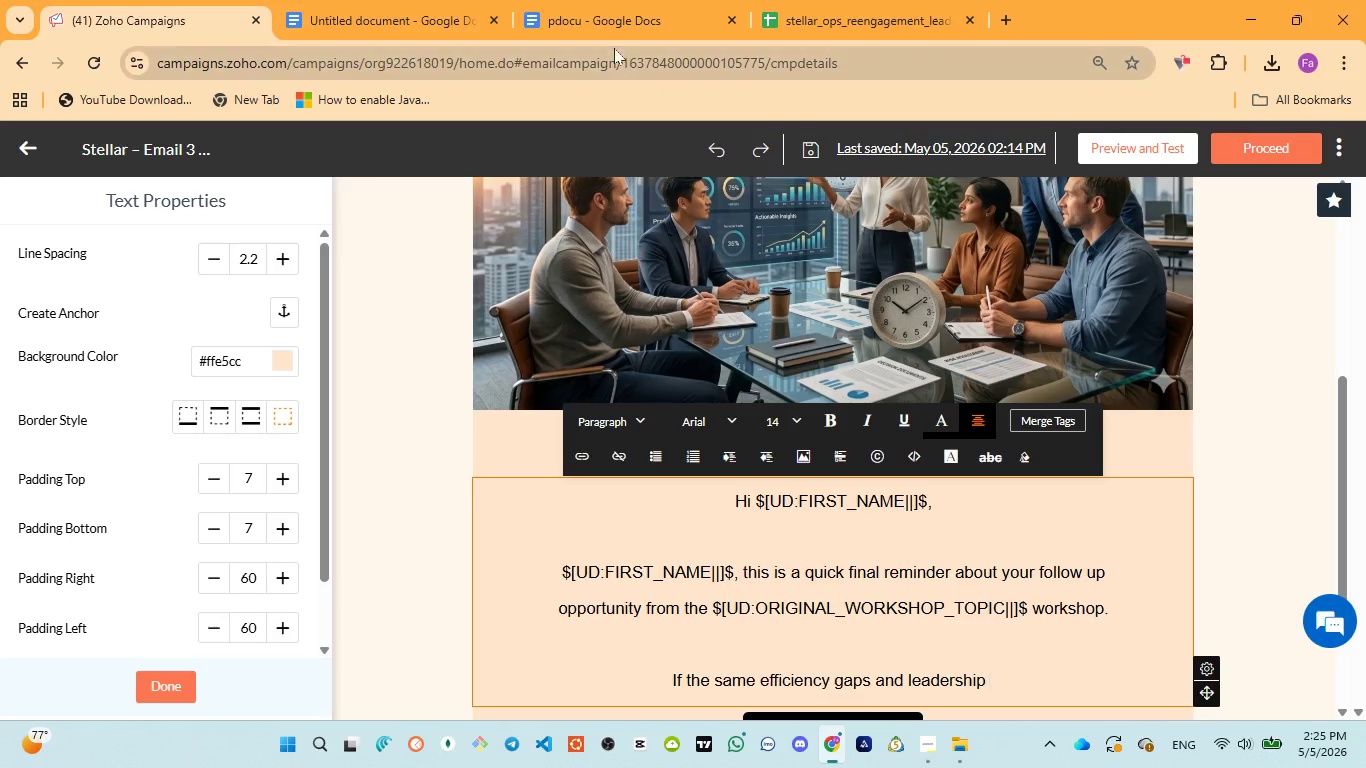 
left_click([597, 15])
 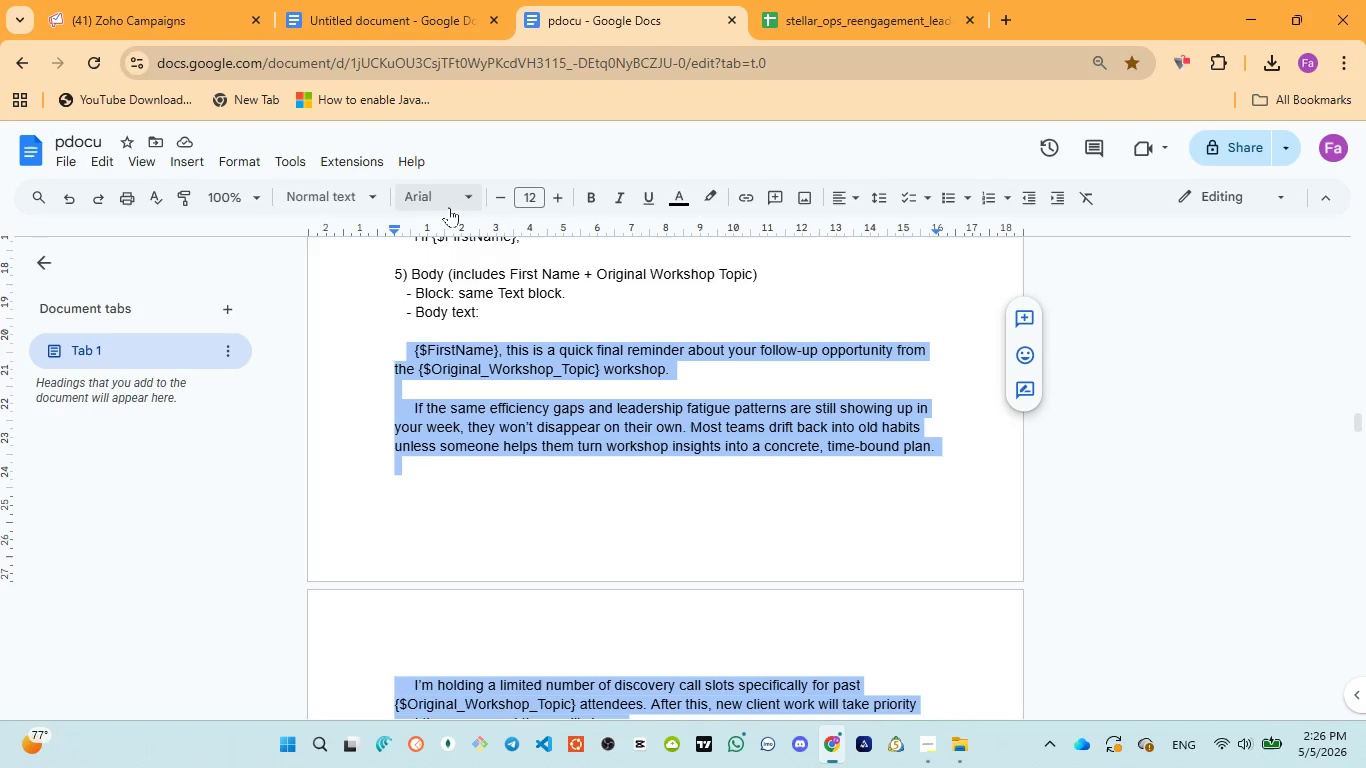 
left_click([136, 0])
 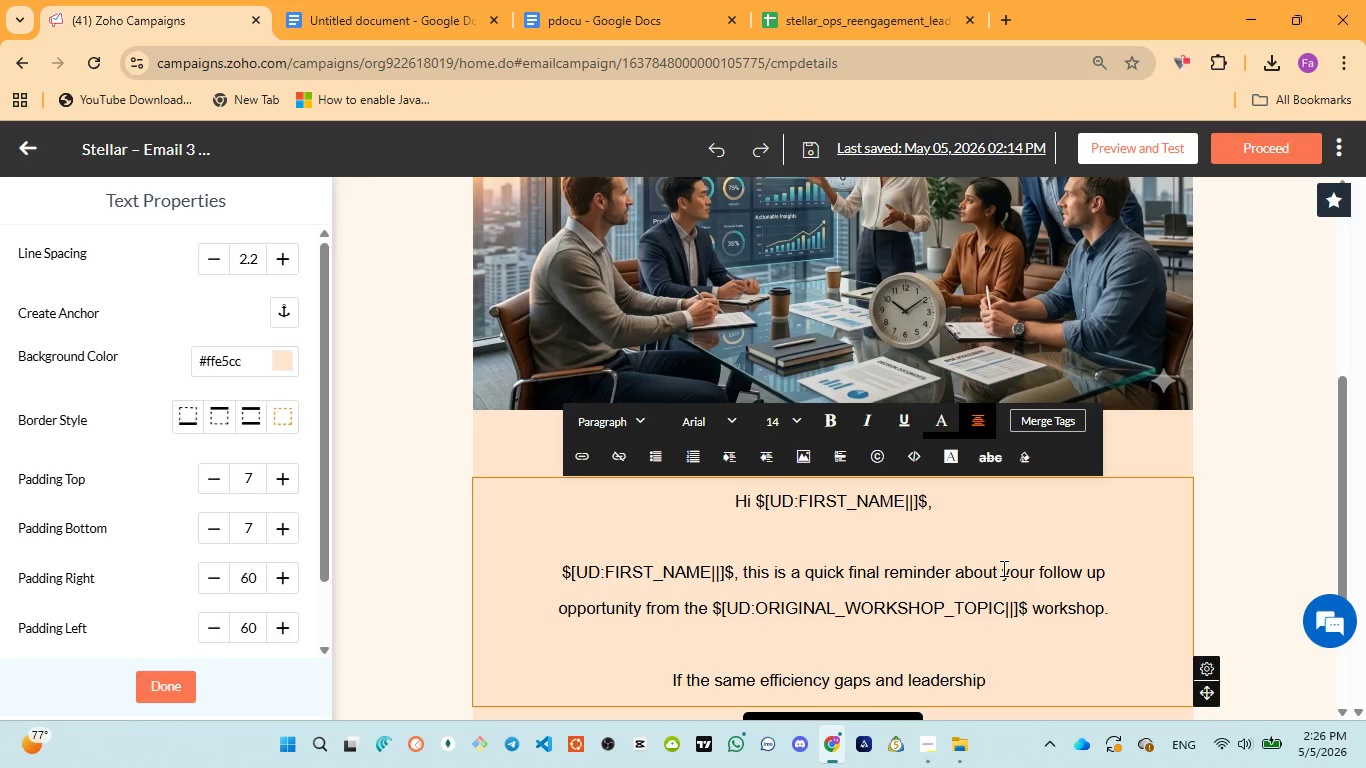 
type(fatigue patterns )
 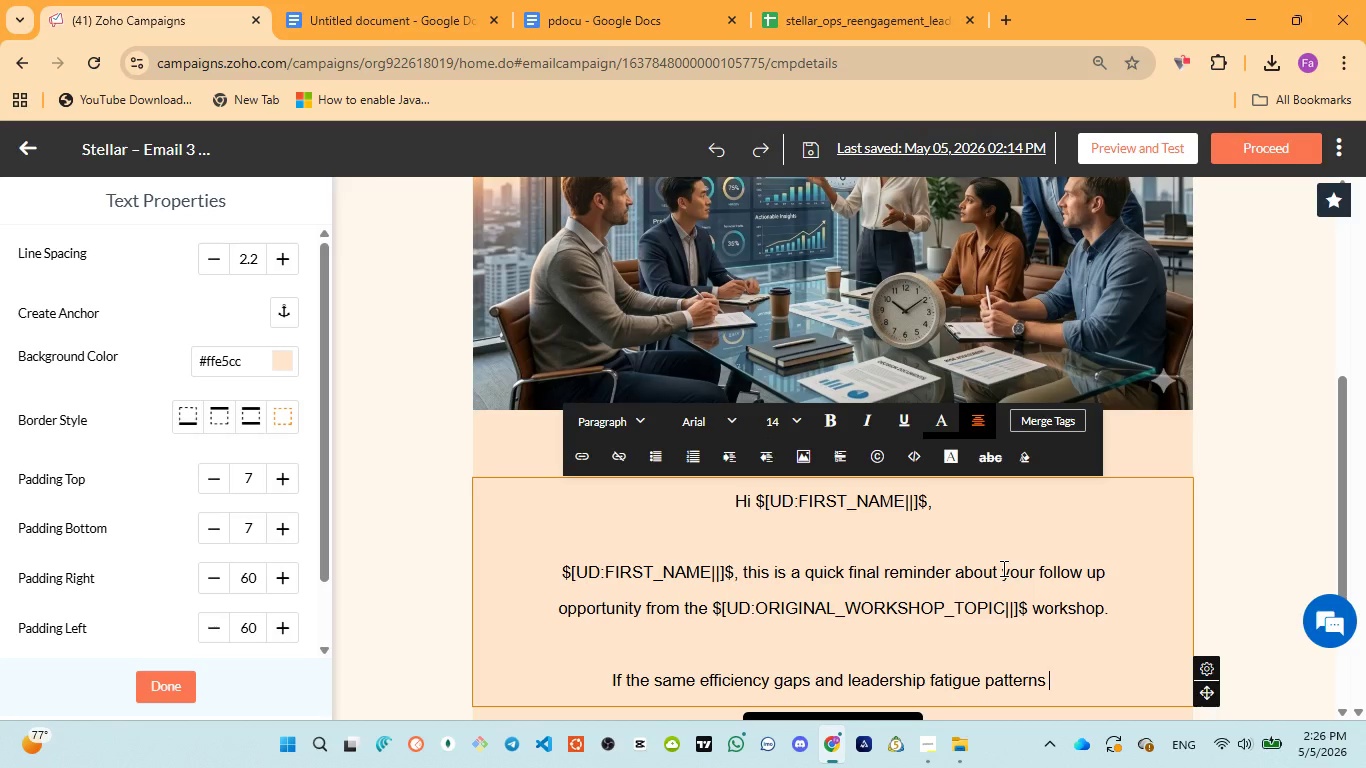 
wait(30.45)
 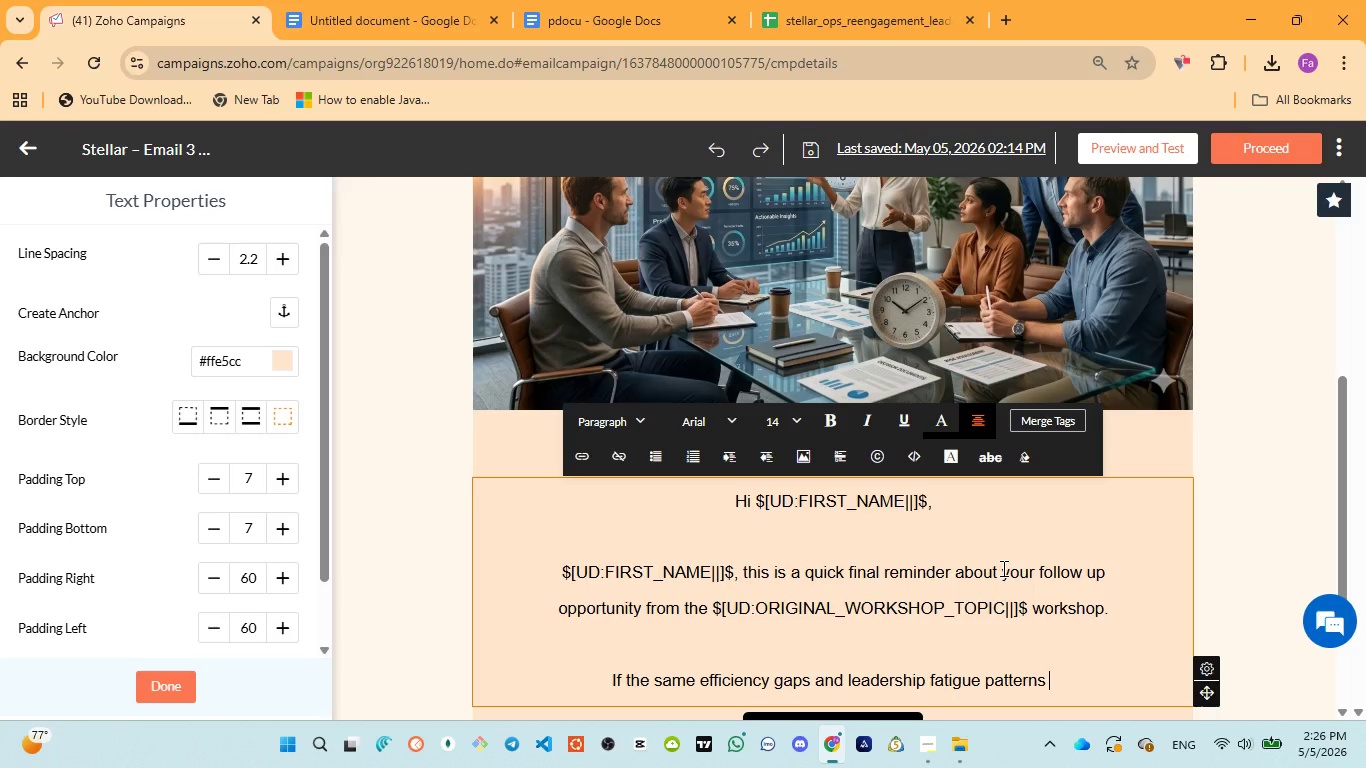 
left_click([578, 26])
 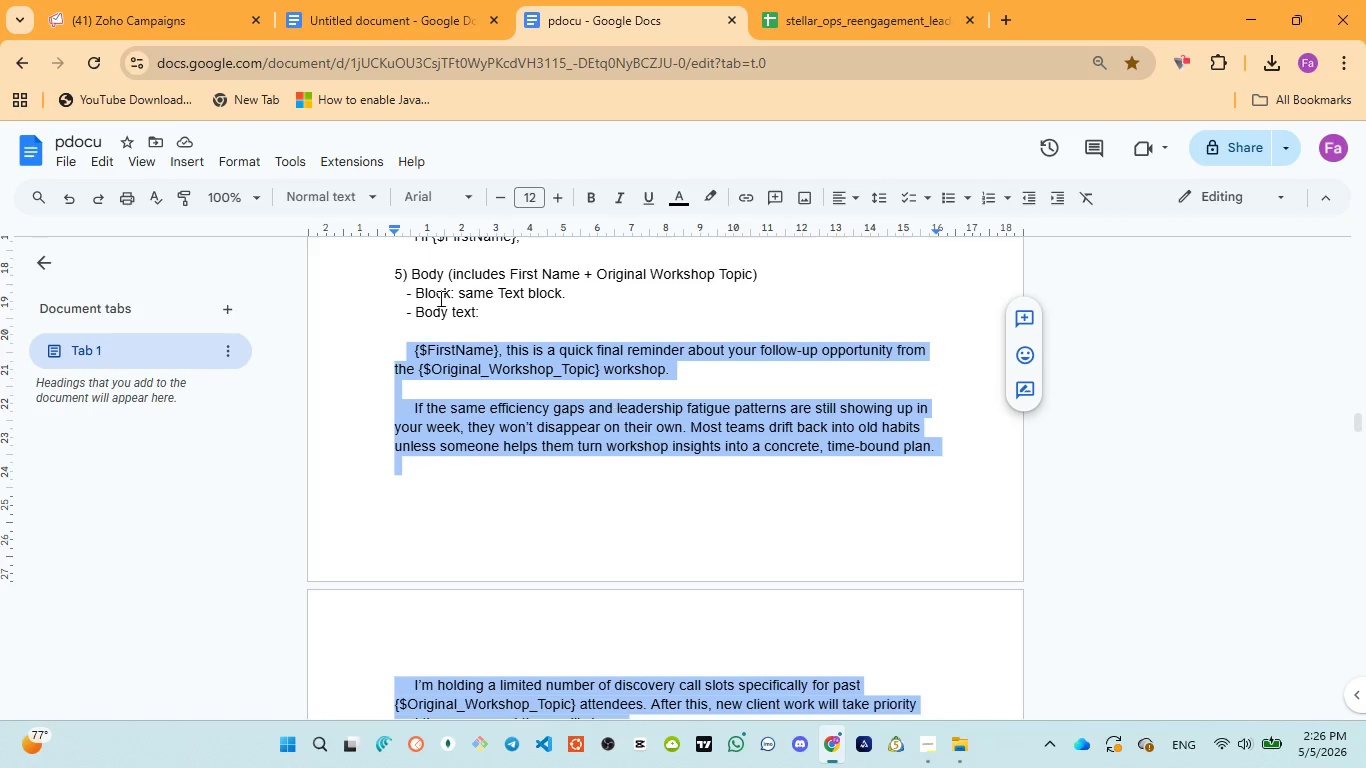 
left_click([100, 0])
 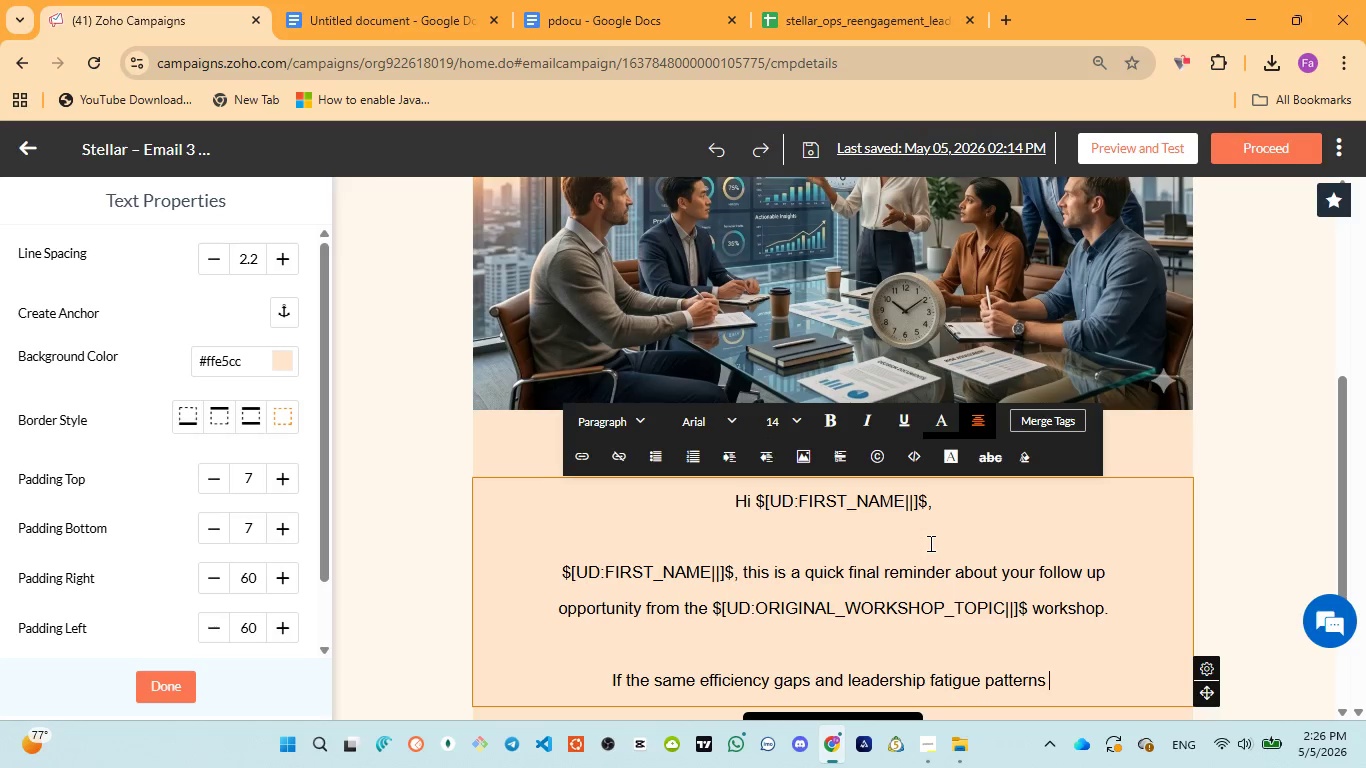 
type(are still showing )
 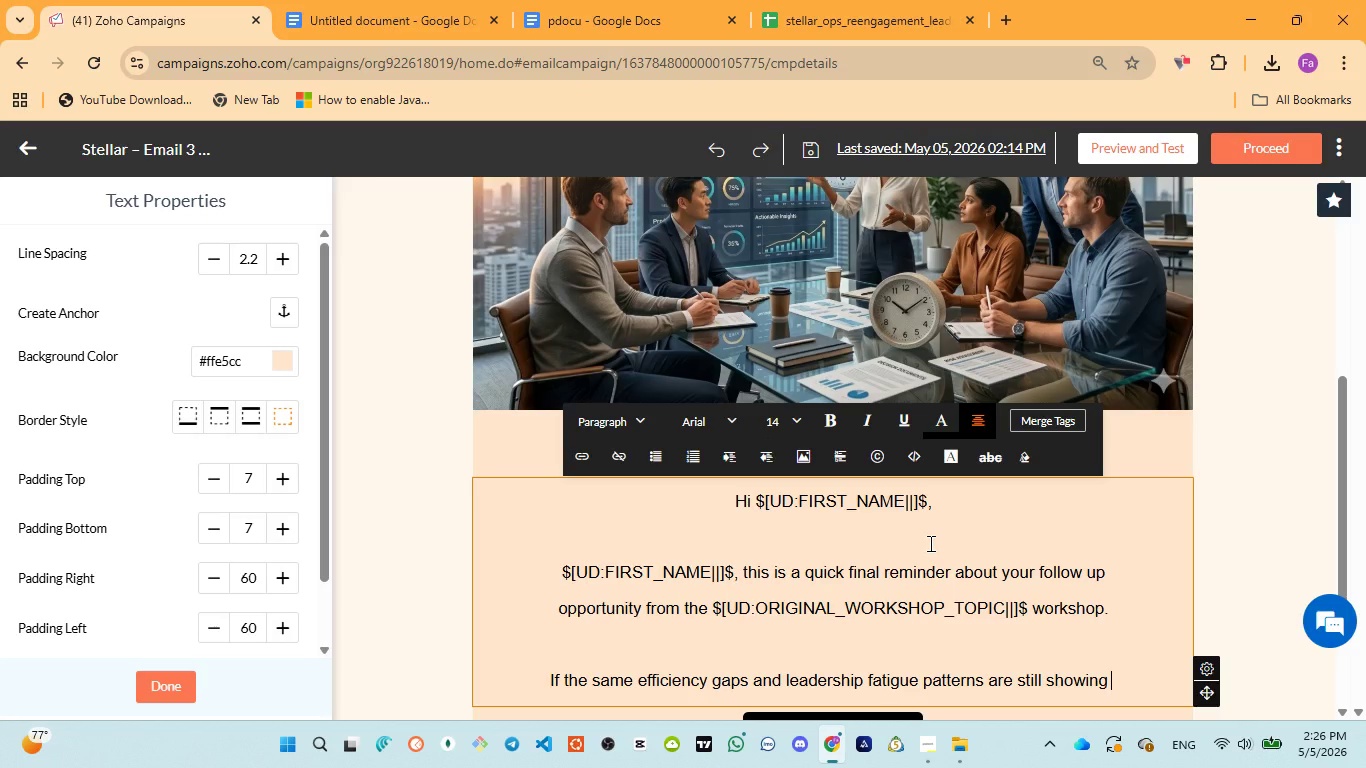 
wait(7.5)
 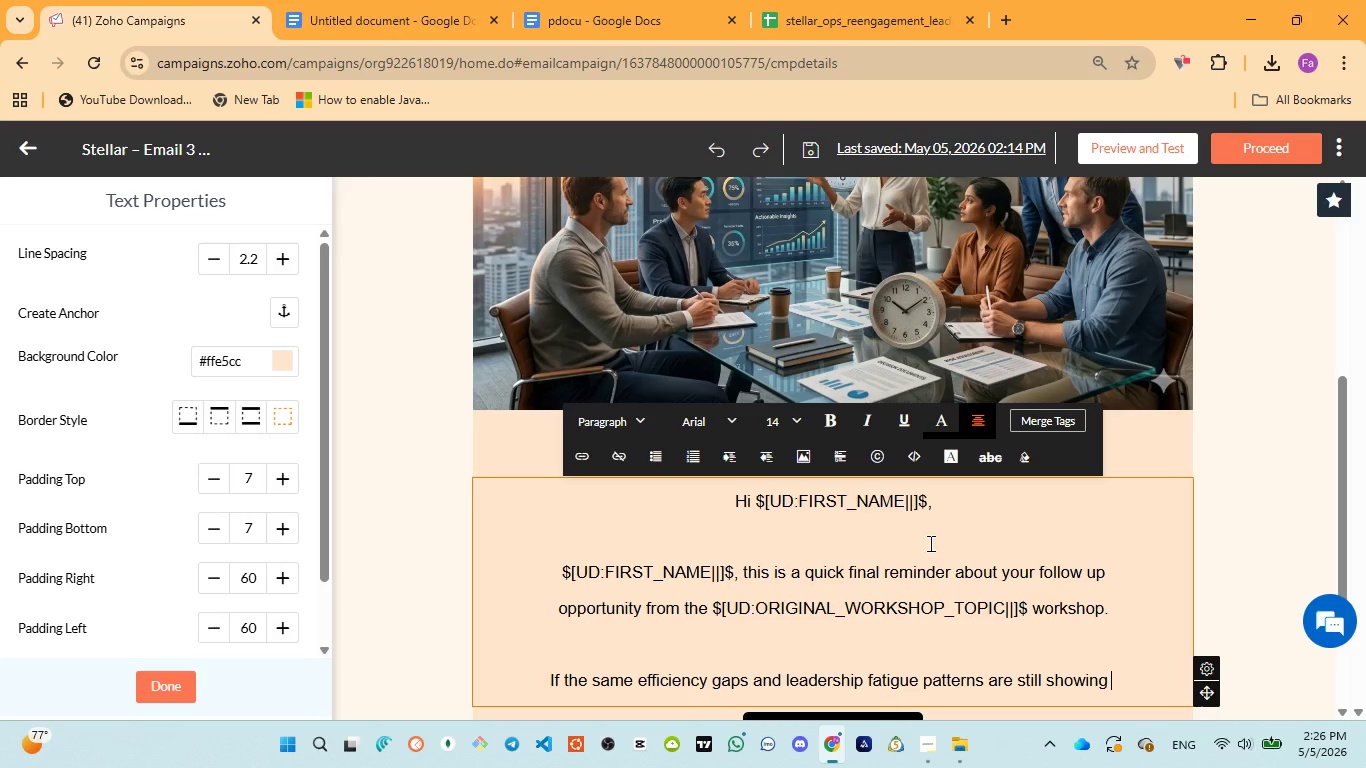 
left_click([610, 20])
 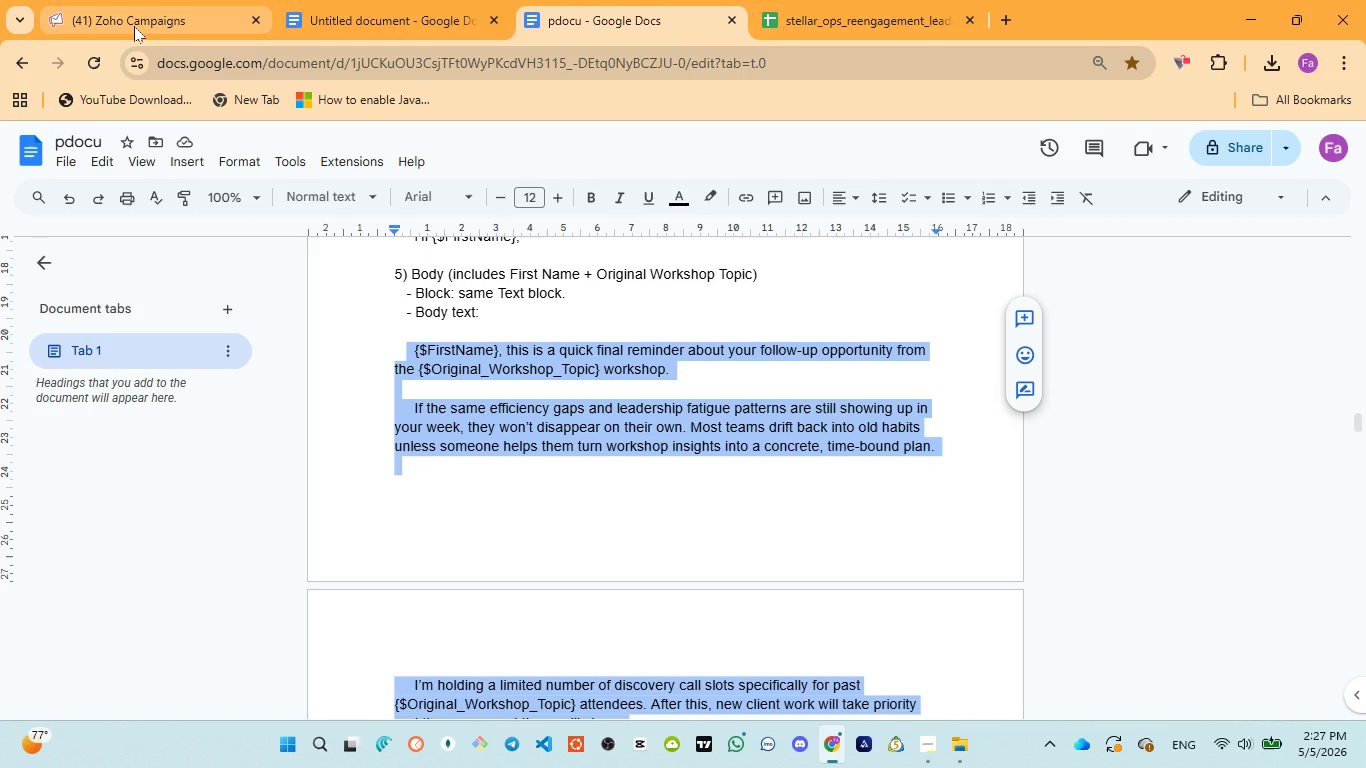 
wait(7.41)
 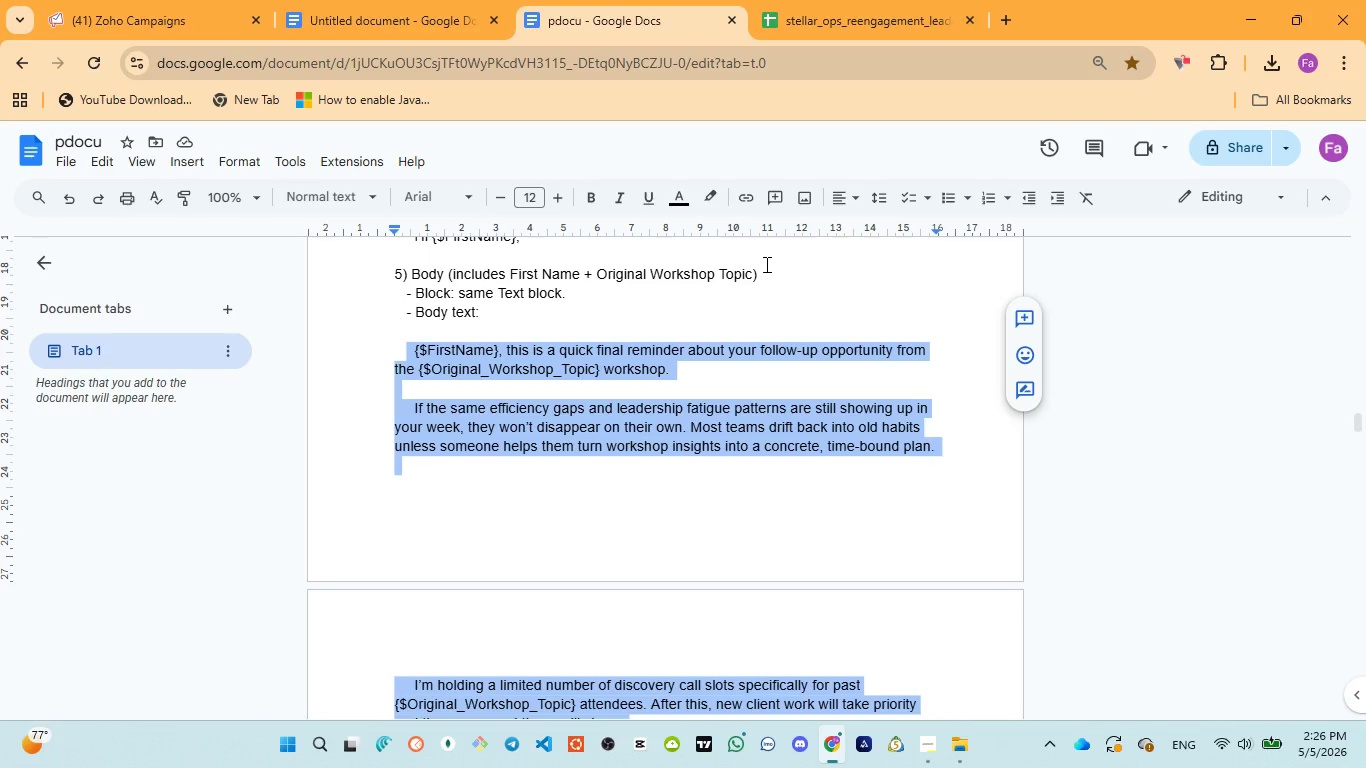 
left_click([135, 26])
 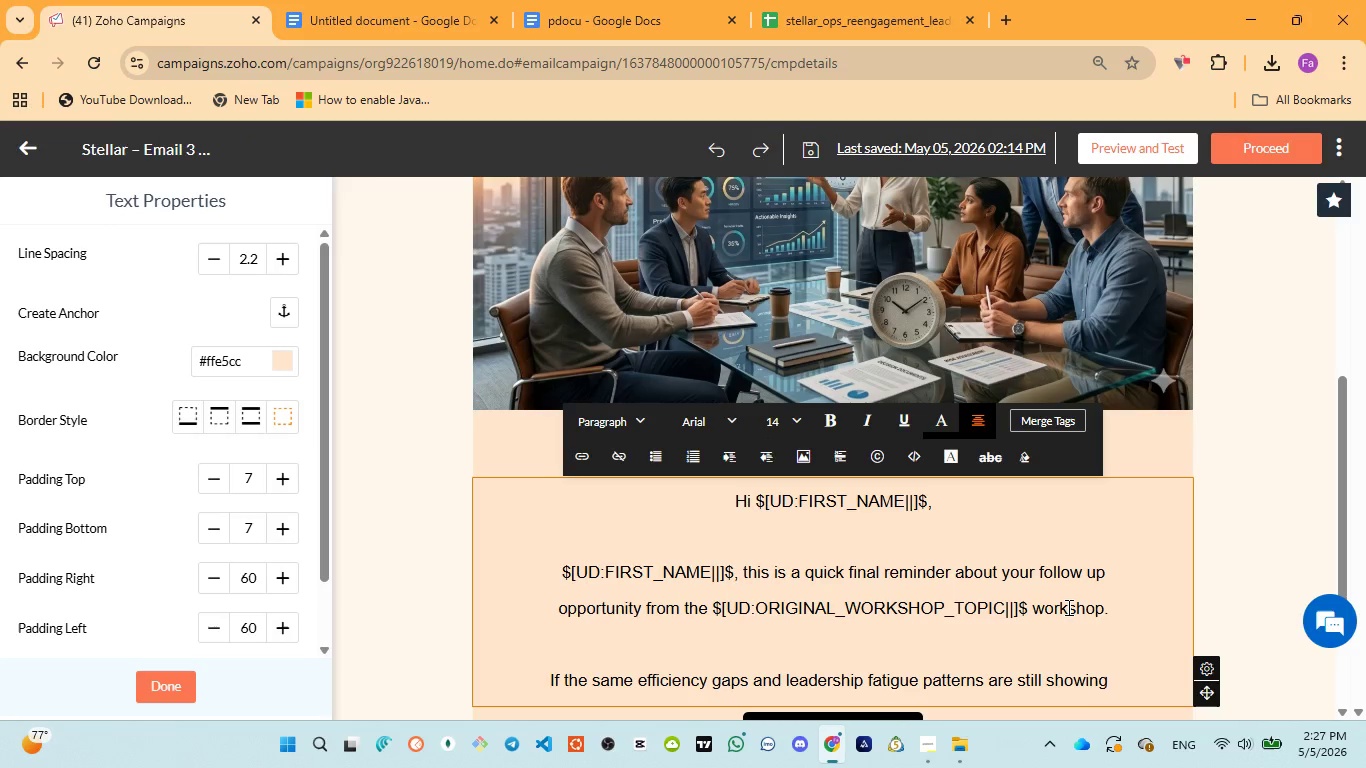 
type(up in your )
 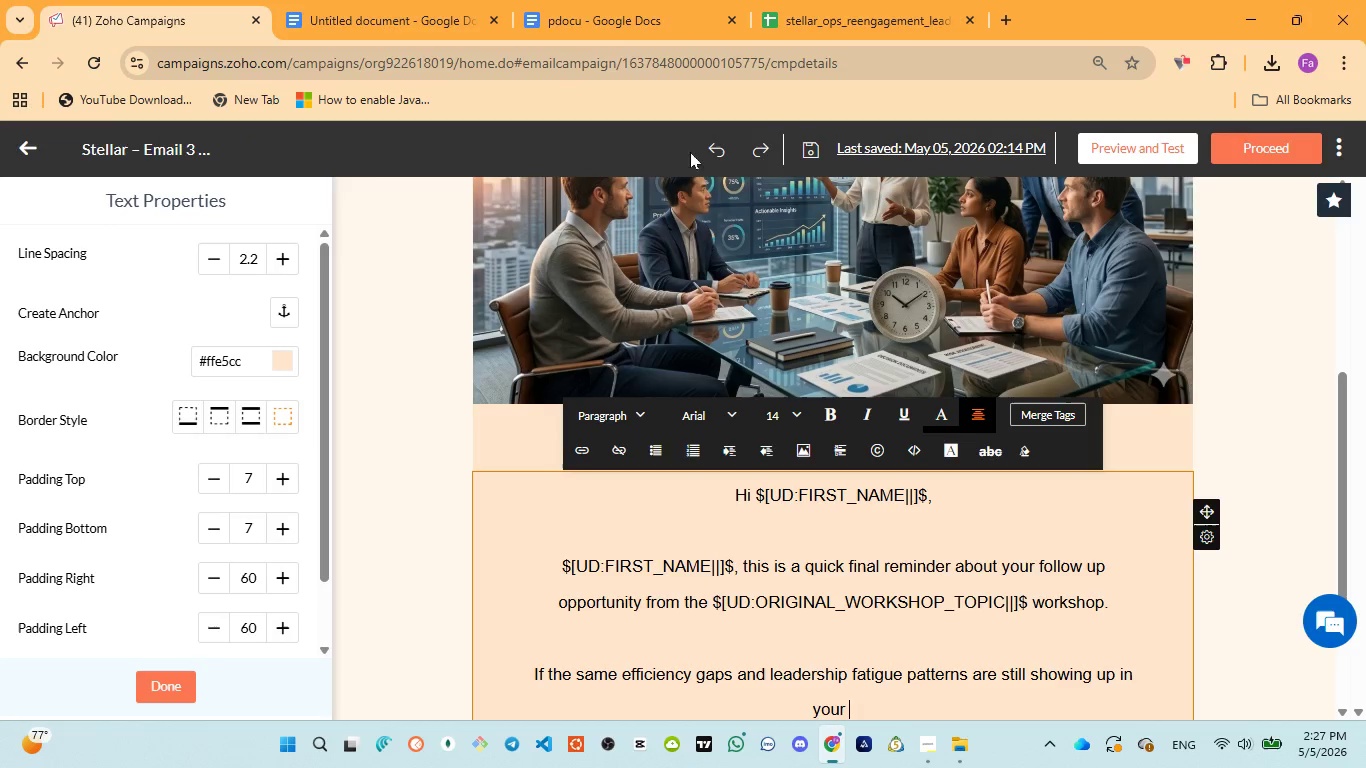 
left_click([603, 14])
 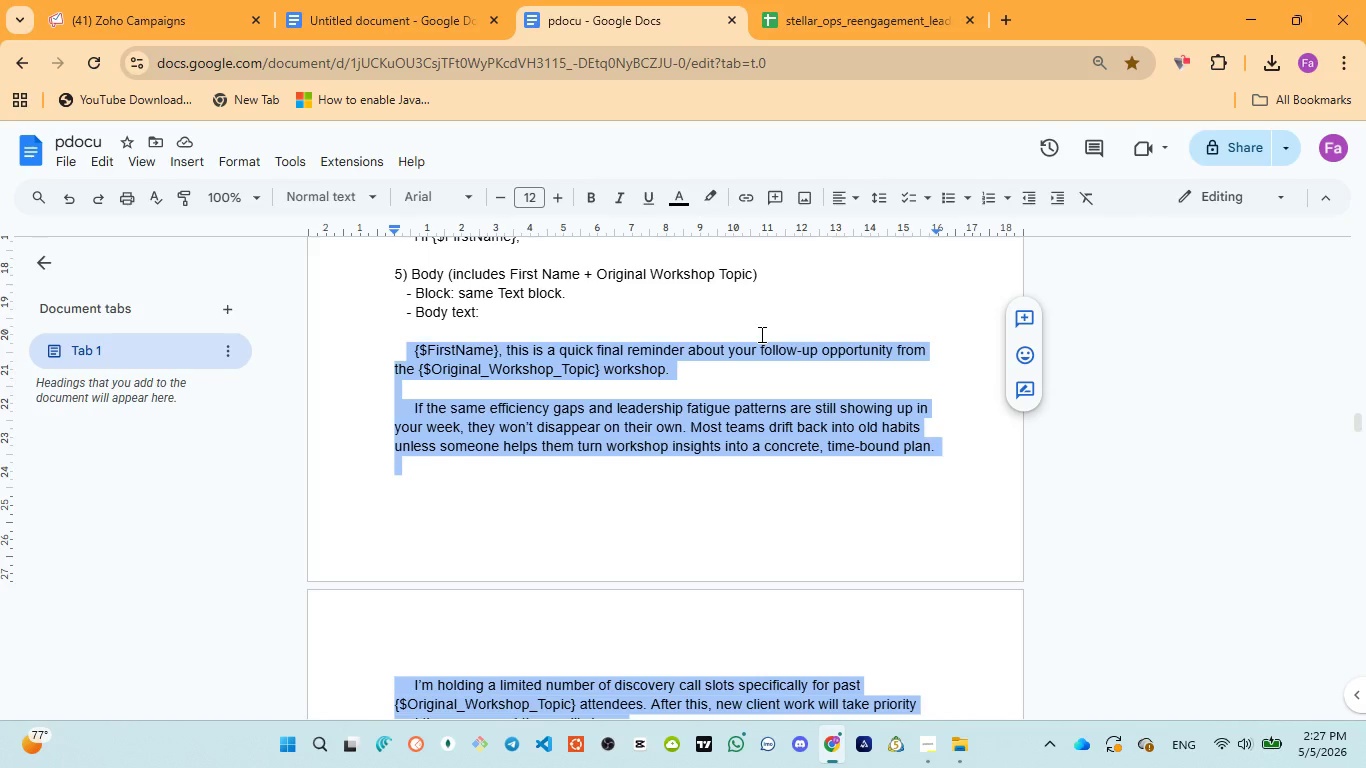 
wait(5.78)
 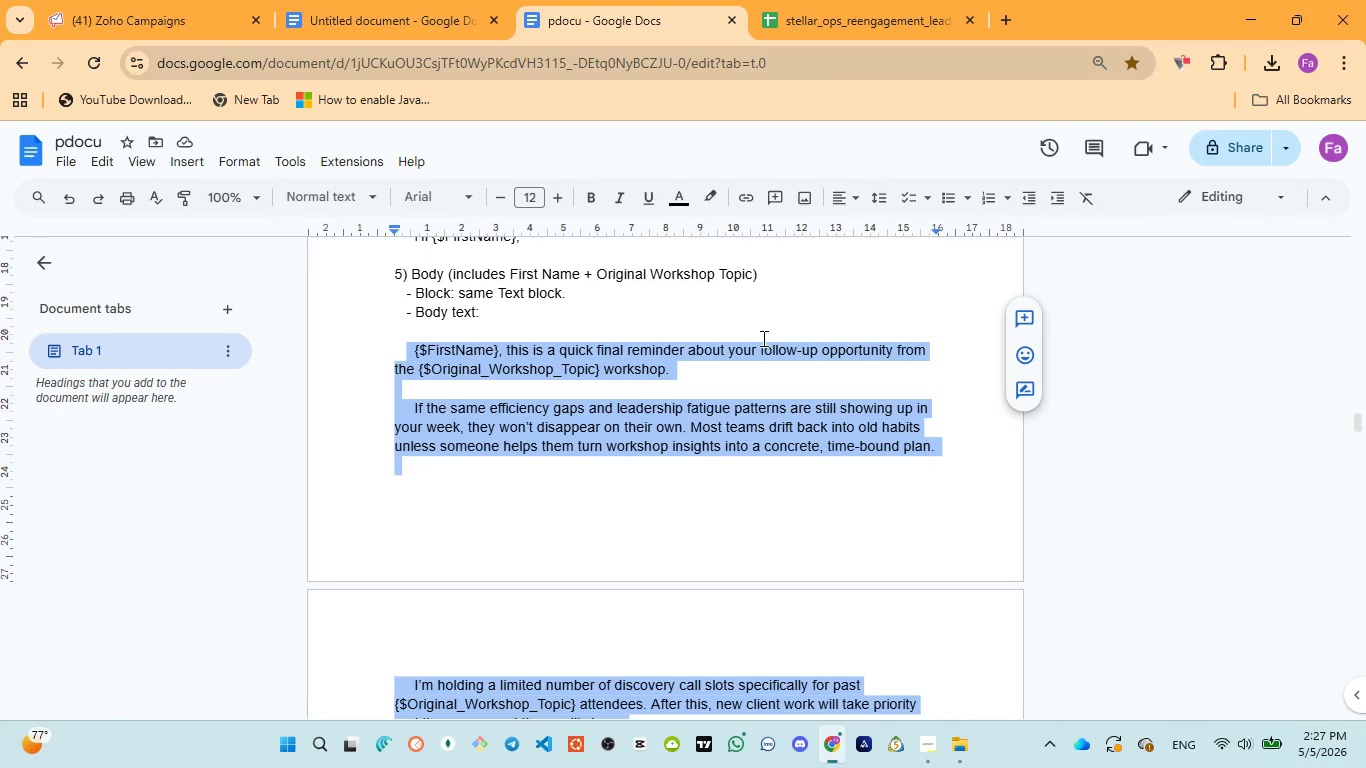 
left_click([153, 23])
 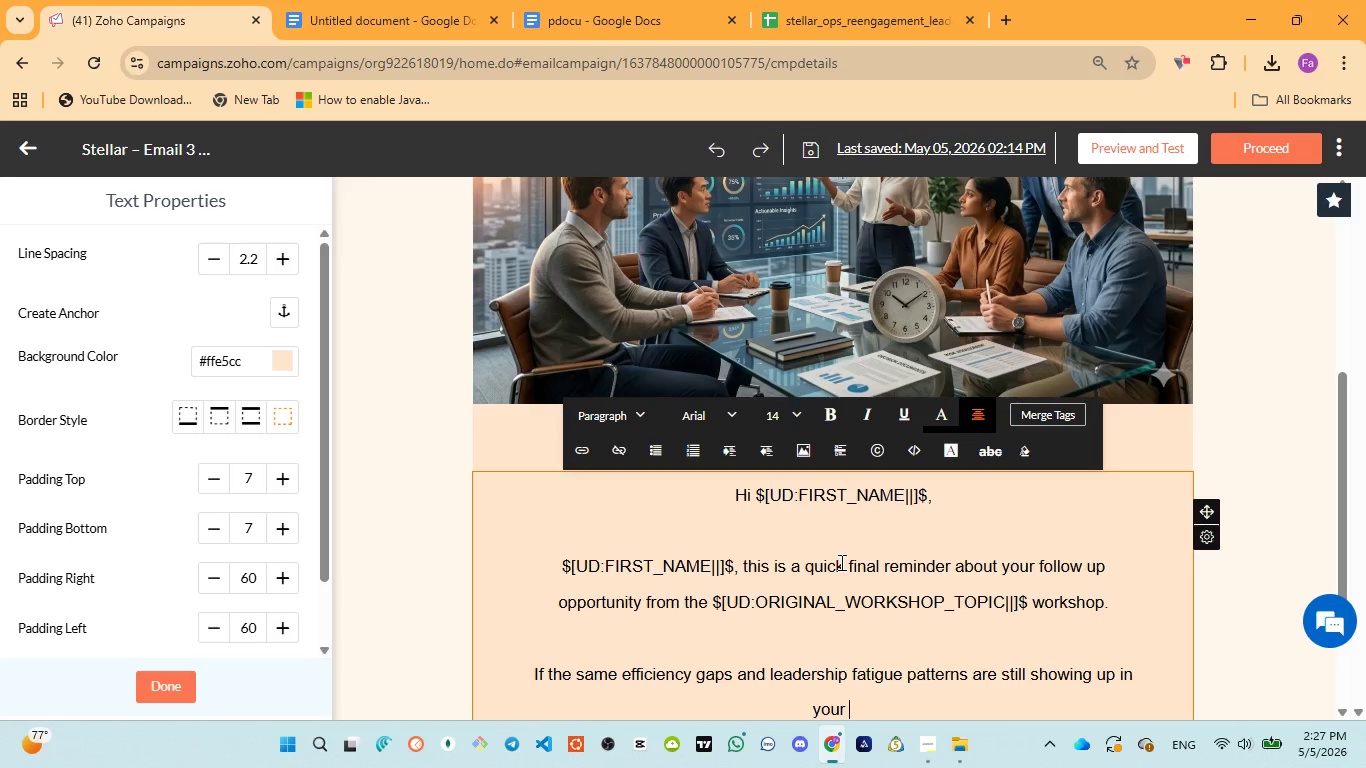 
type(week, they won't disapear )
 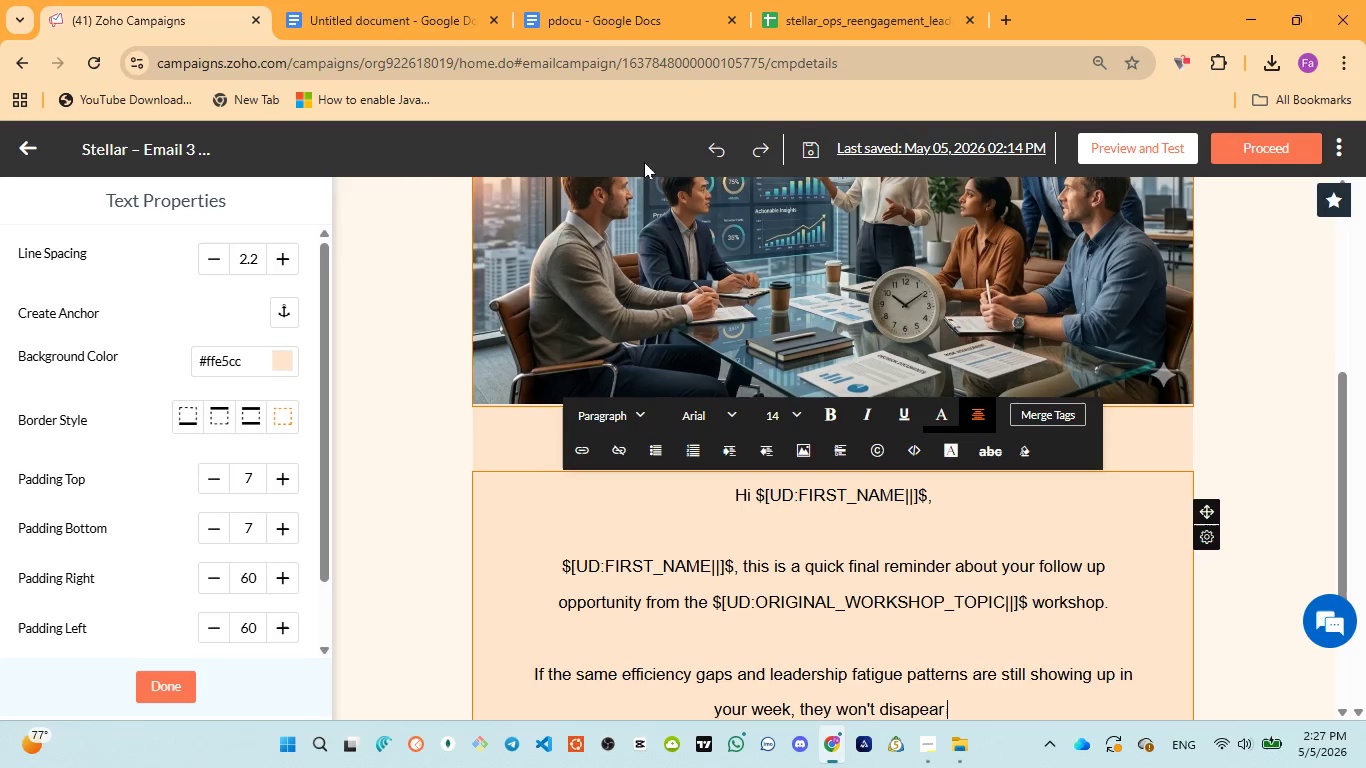 
left_click([570, 5])
 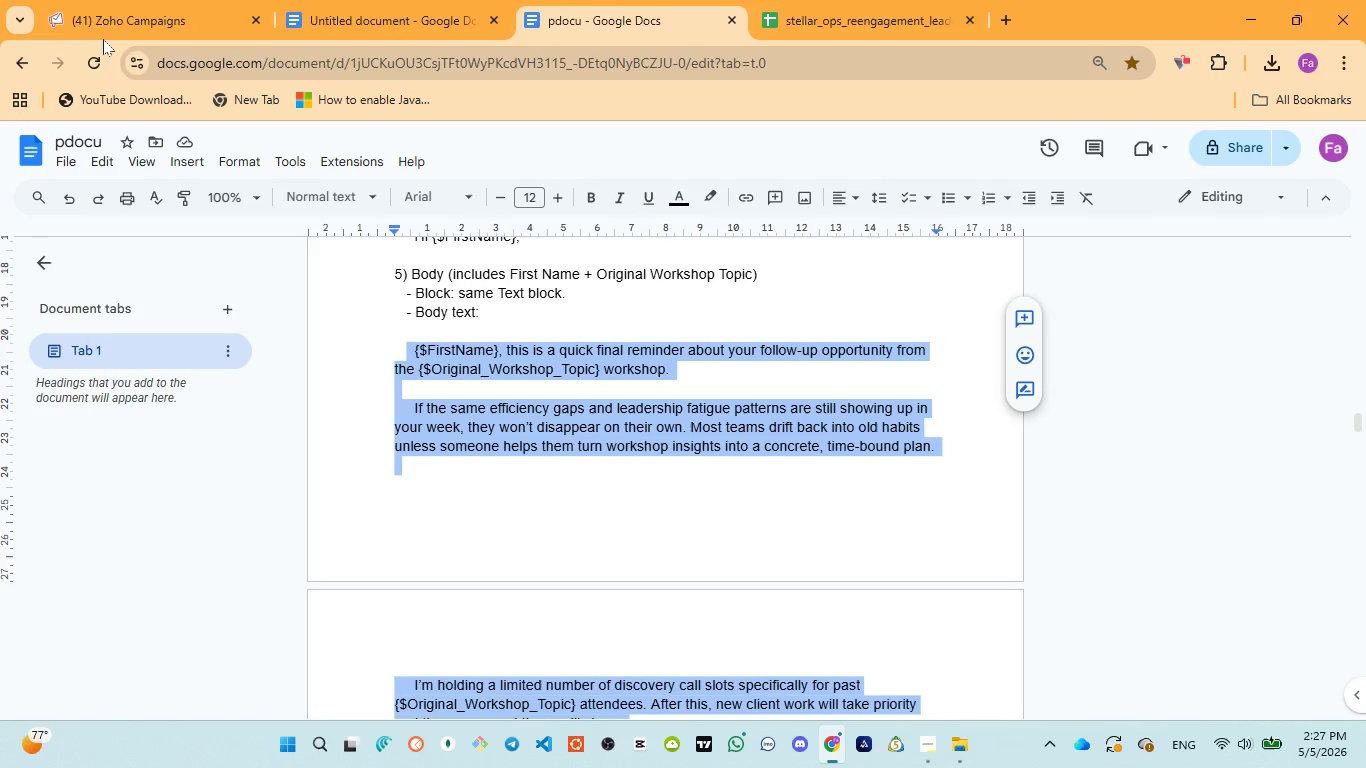 
left_click([110, 7])
 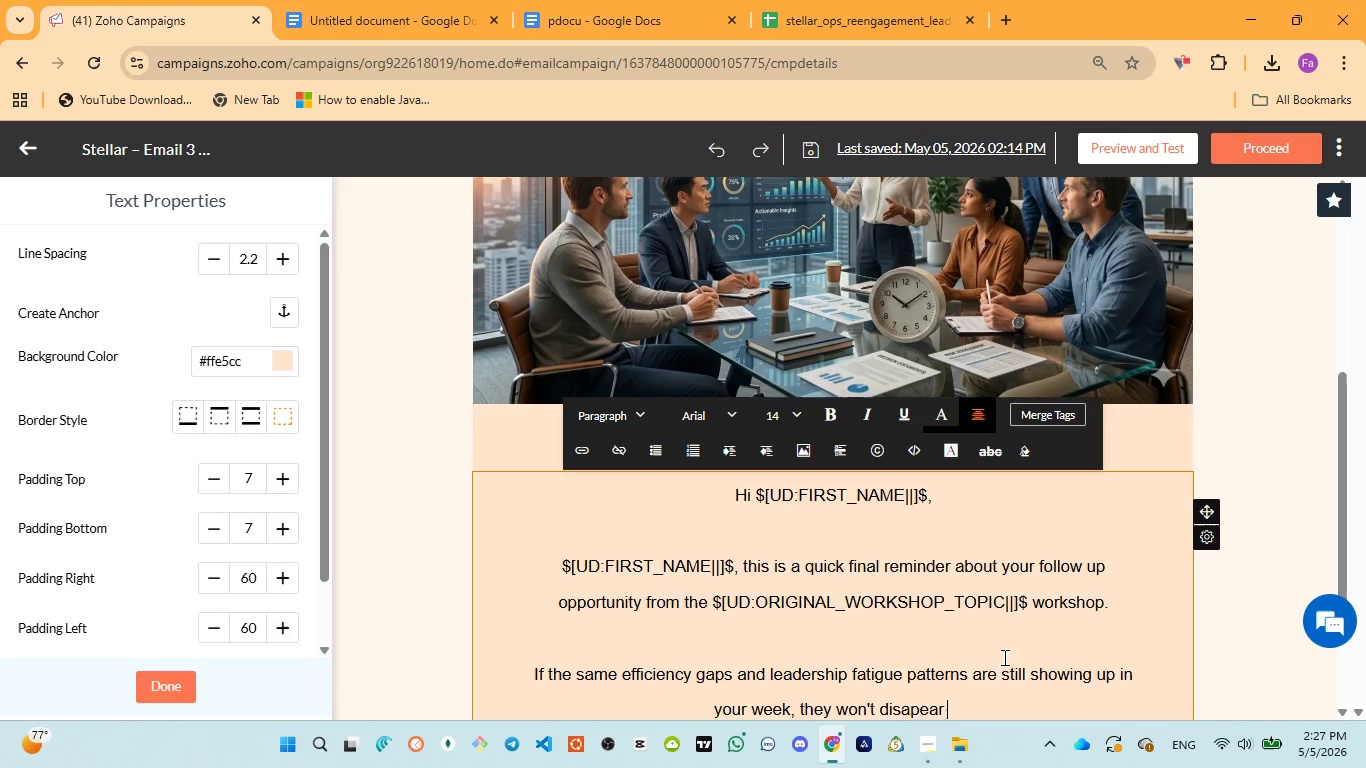 
type(on their oe)
key(Backspace)
type(wn )
 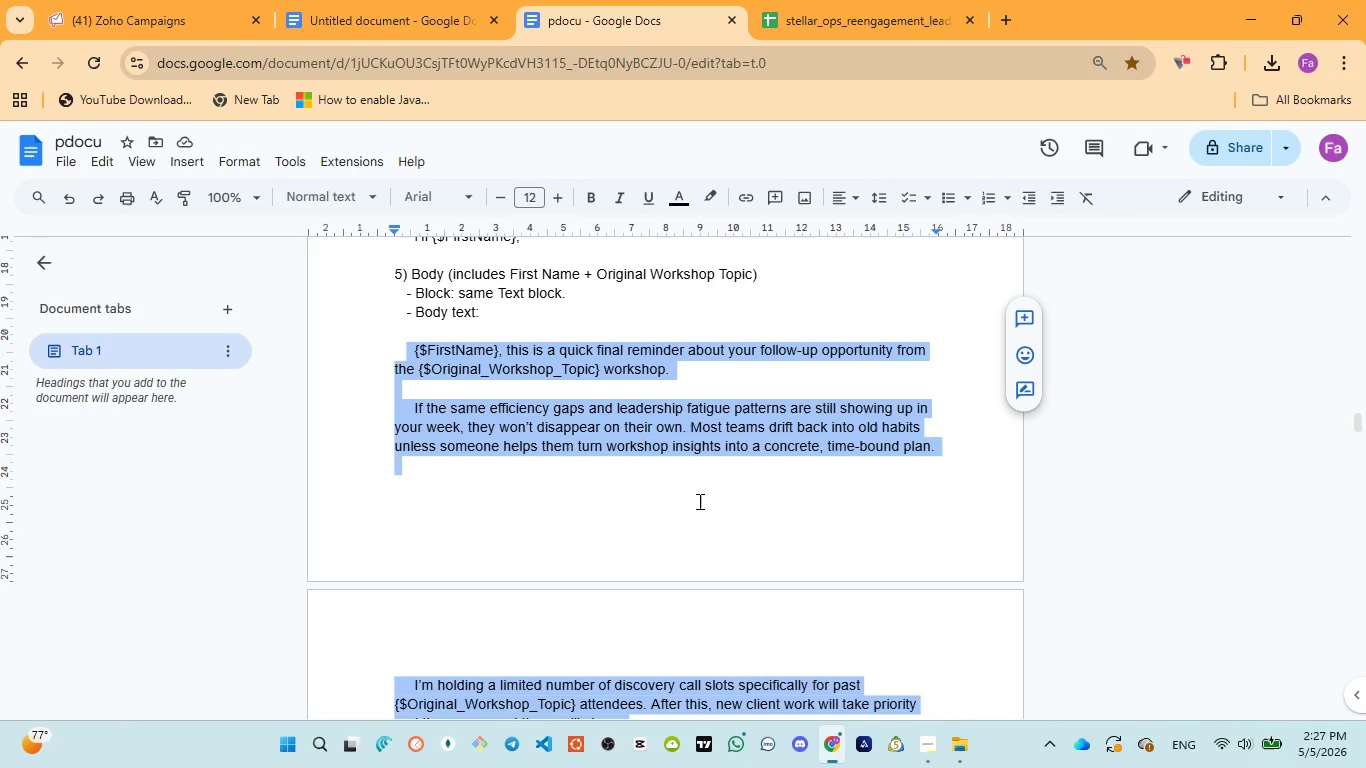 
wait(9.7)
 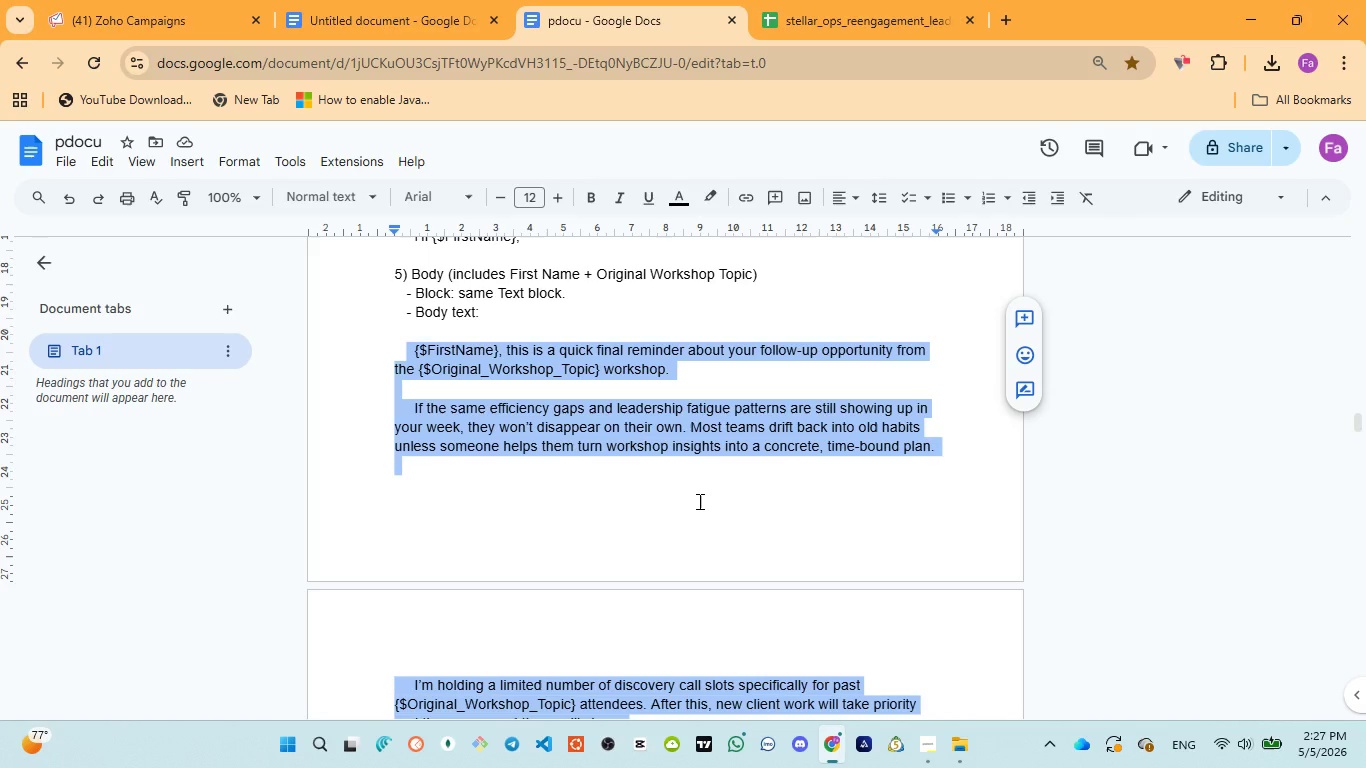 
left_click([66, 19])
 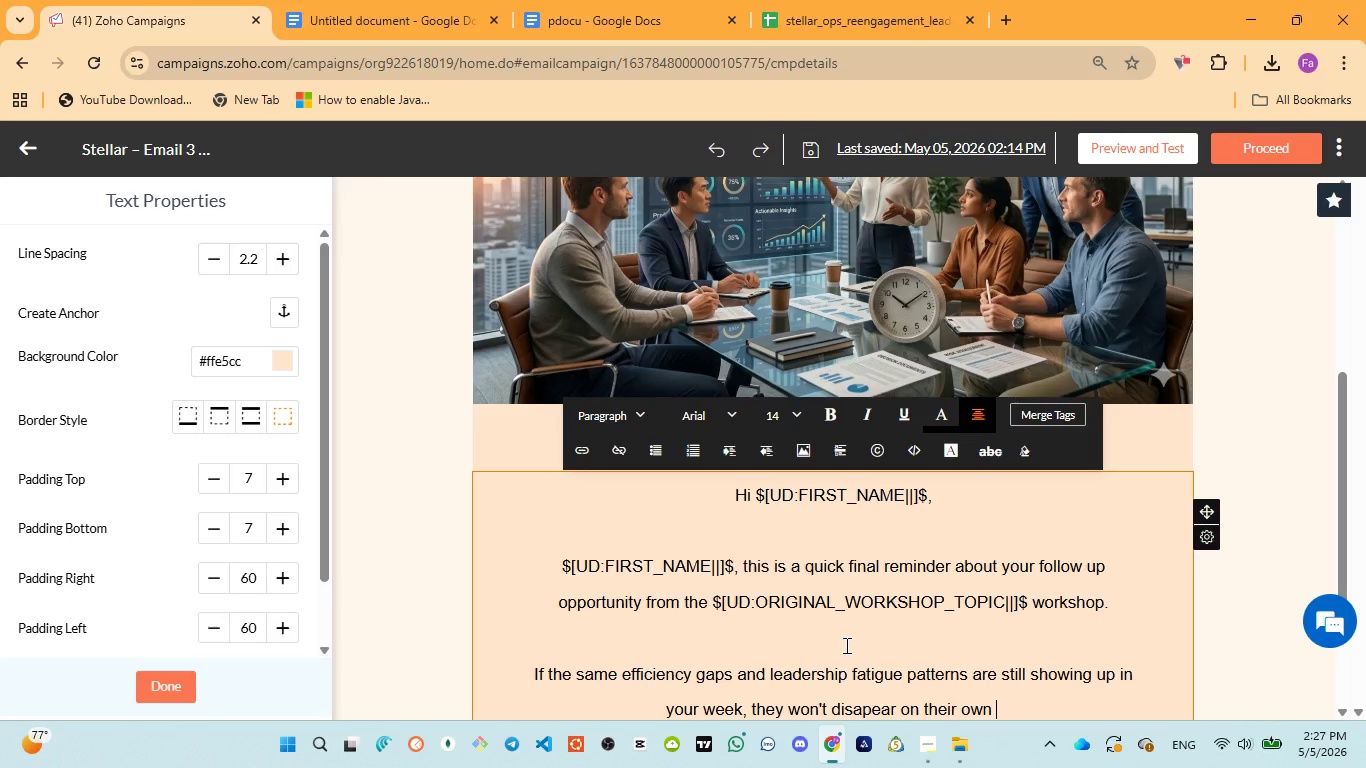 
key(ArrowLeft)
 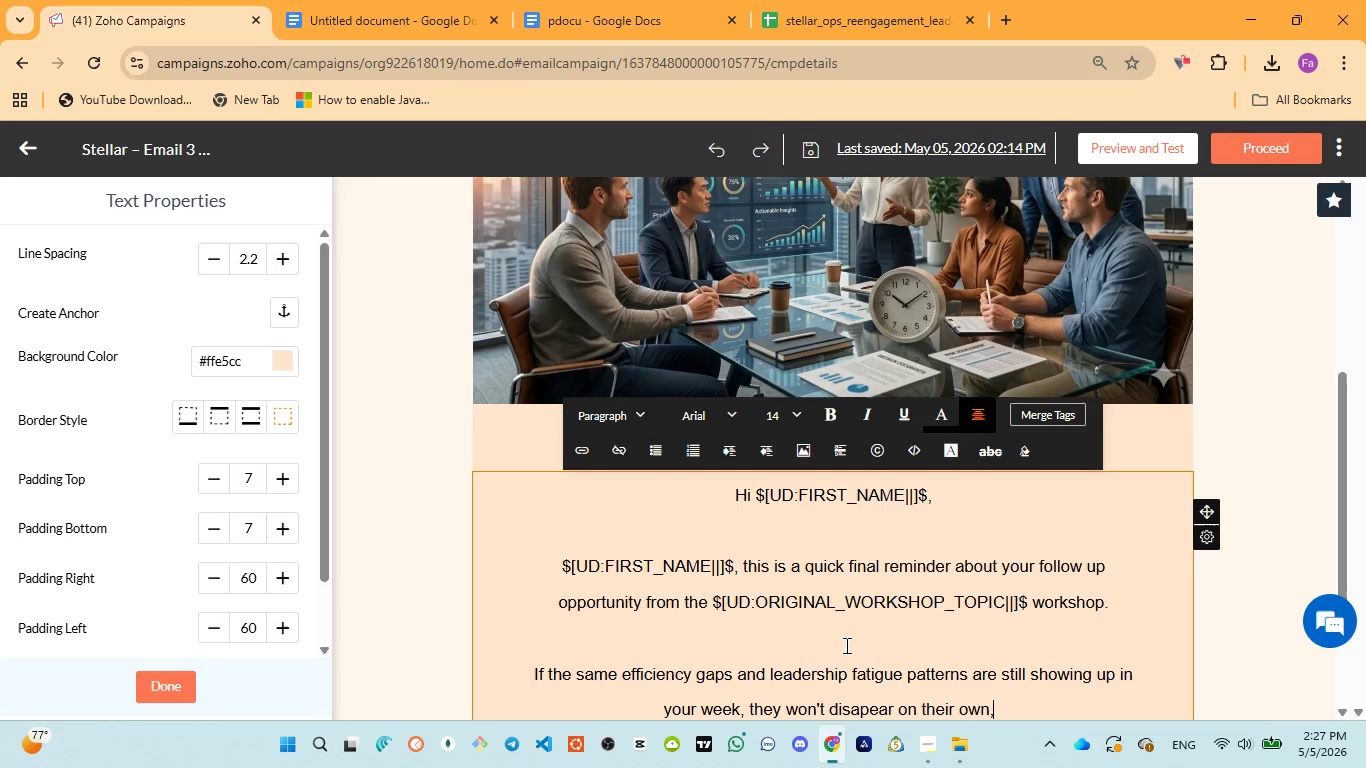 
type(, most teams draft back )
 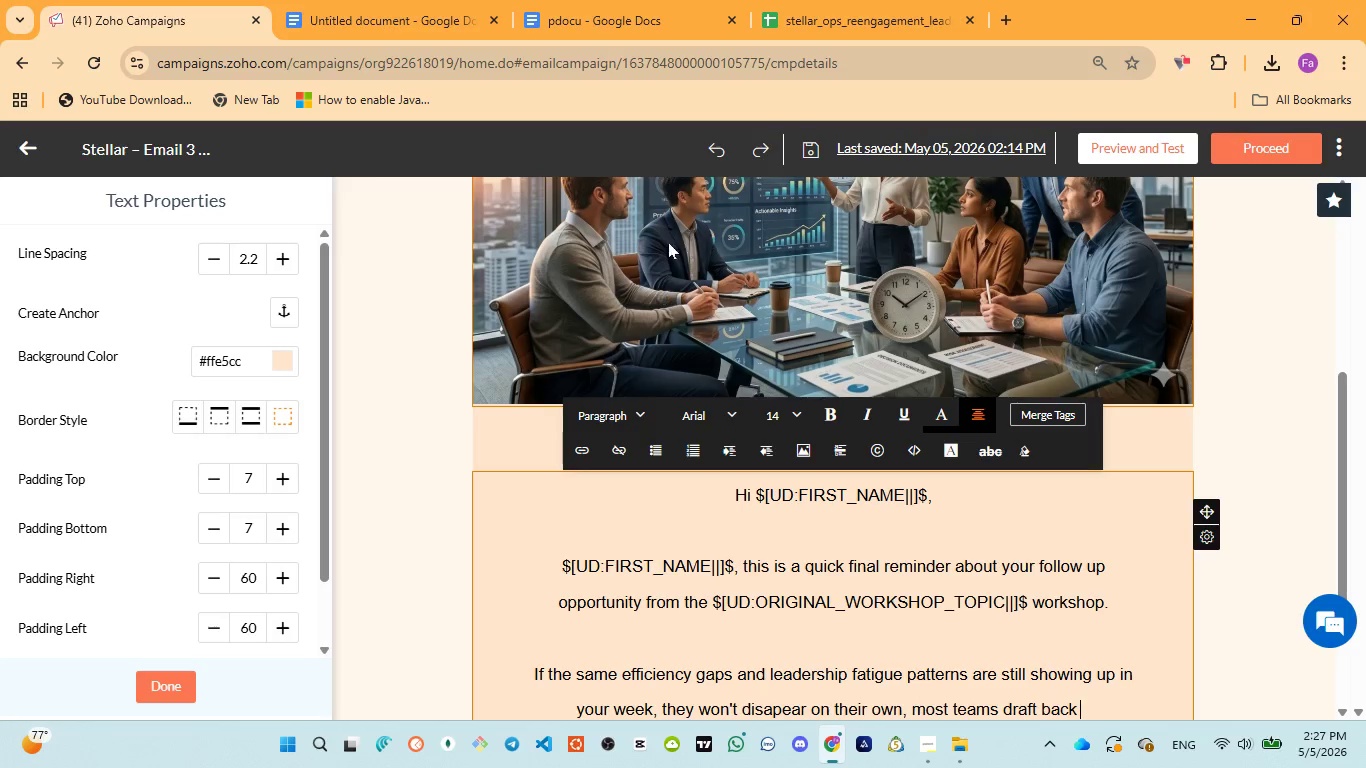 
left_click([631, 31])
 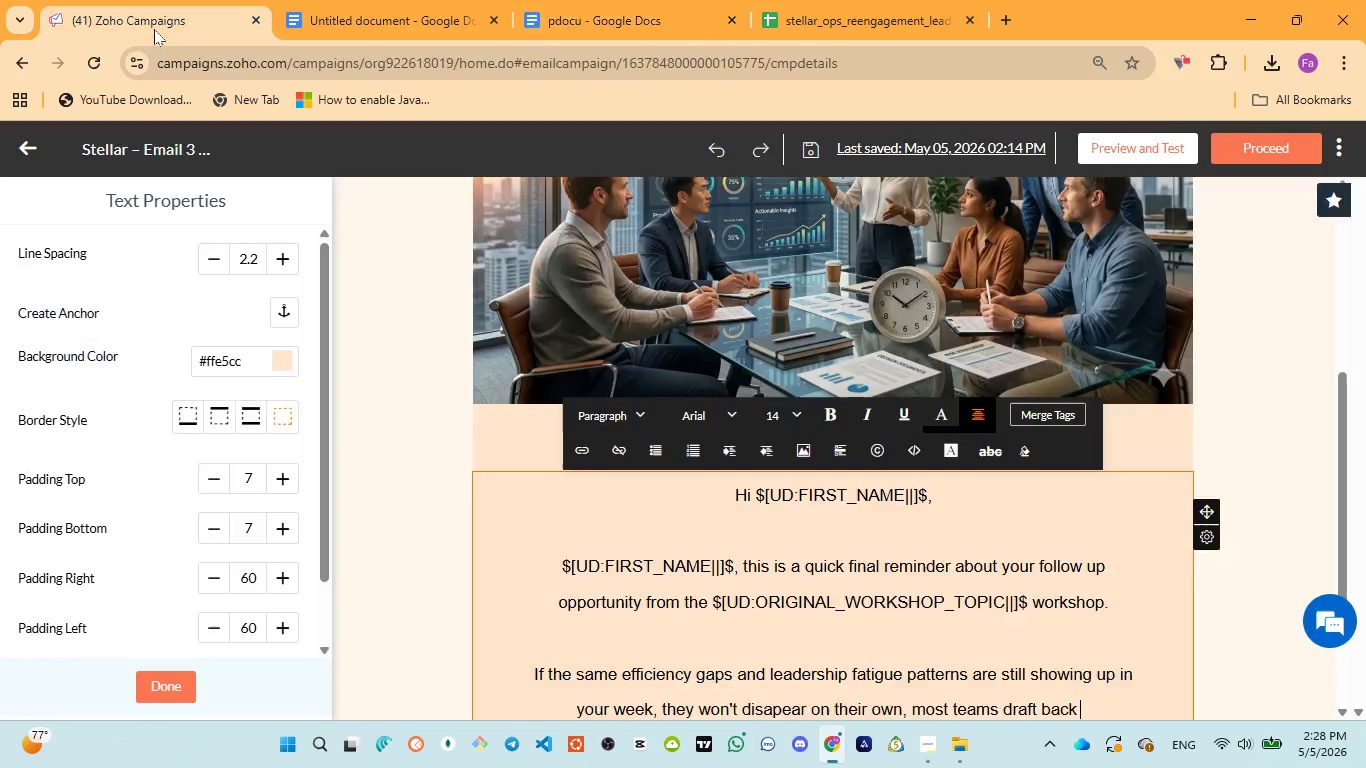 
wait(6.05)
 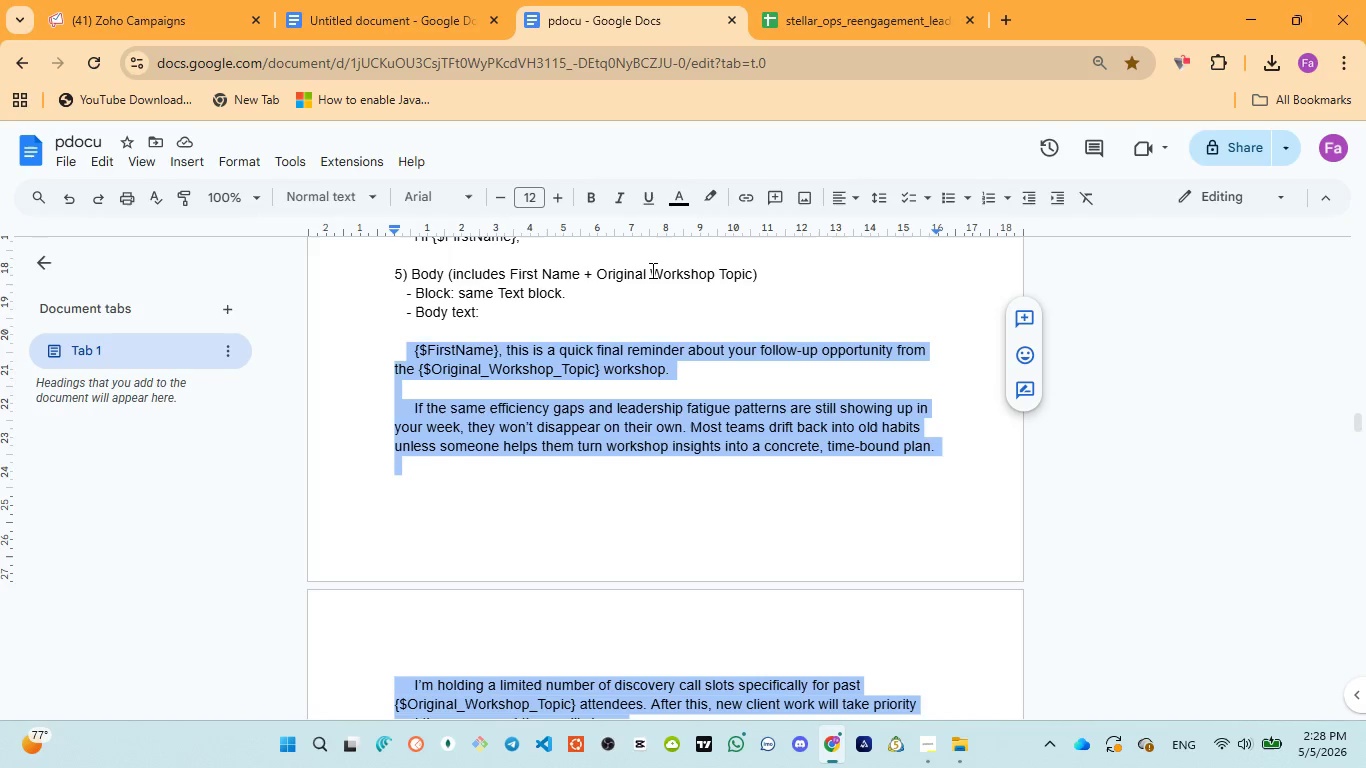 
type(into onl)
key(Backspace)
key(Backspace)
type(ld habits )
 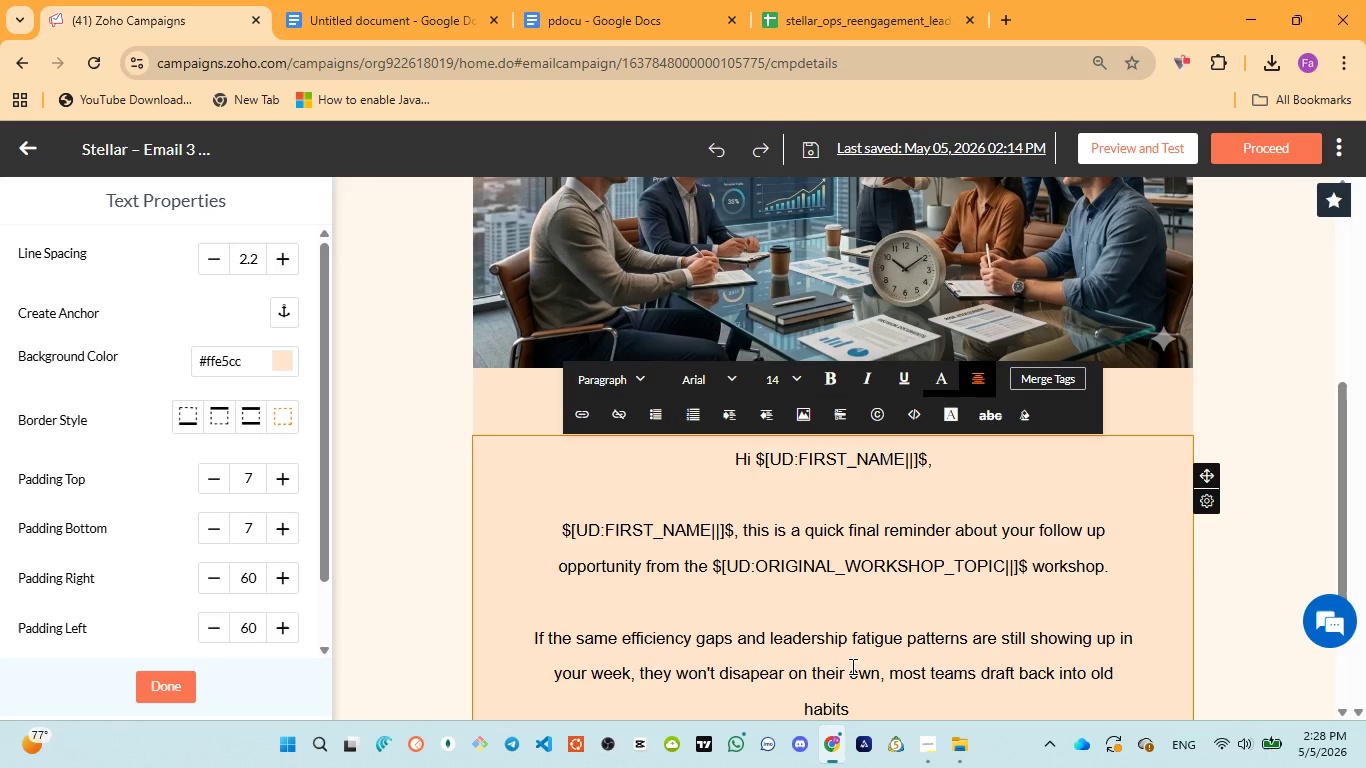 
wait(46.16)
 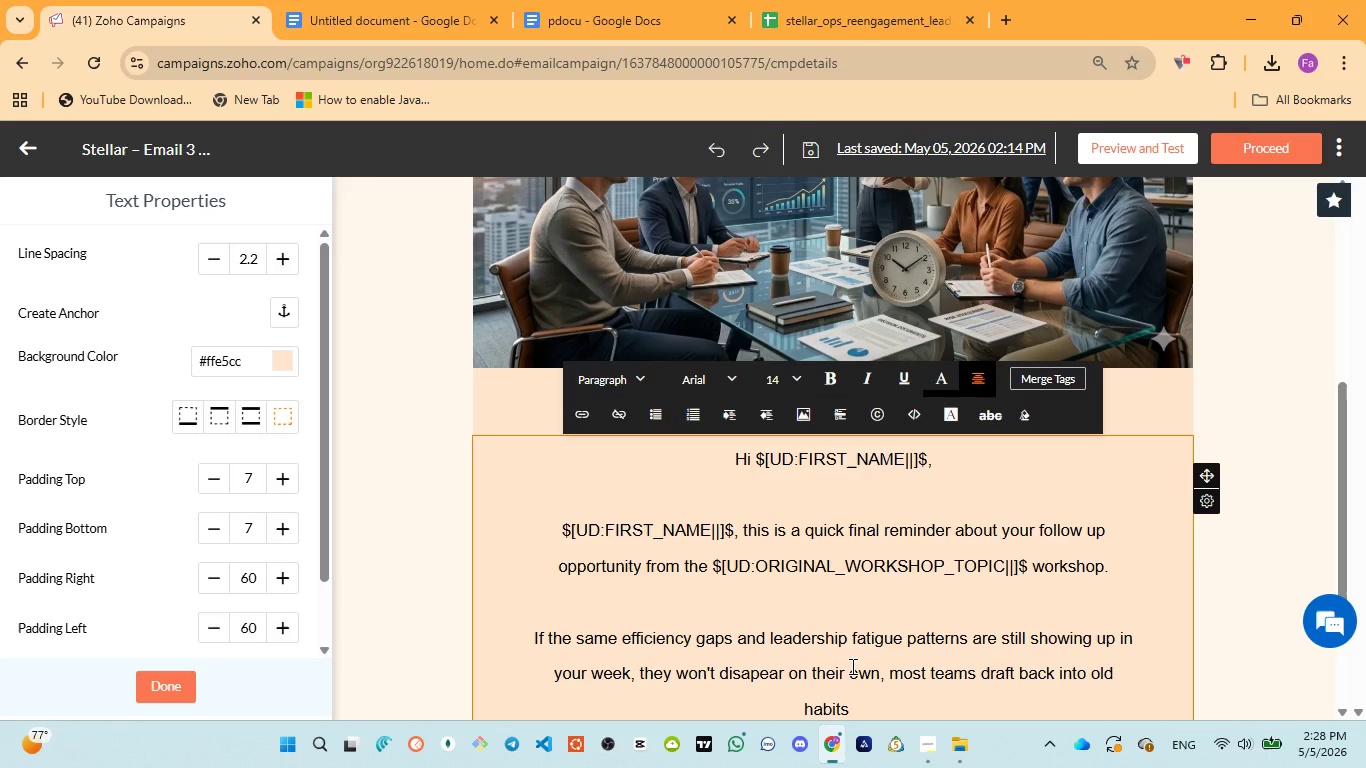 
left_click([606, 32])
 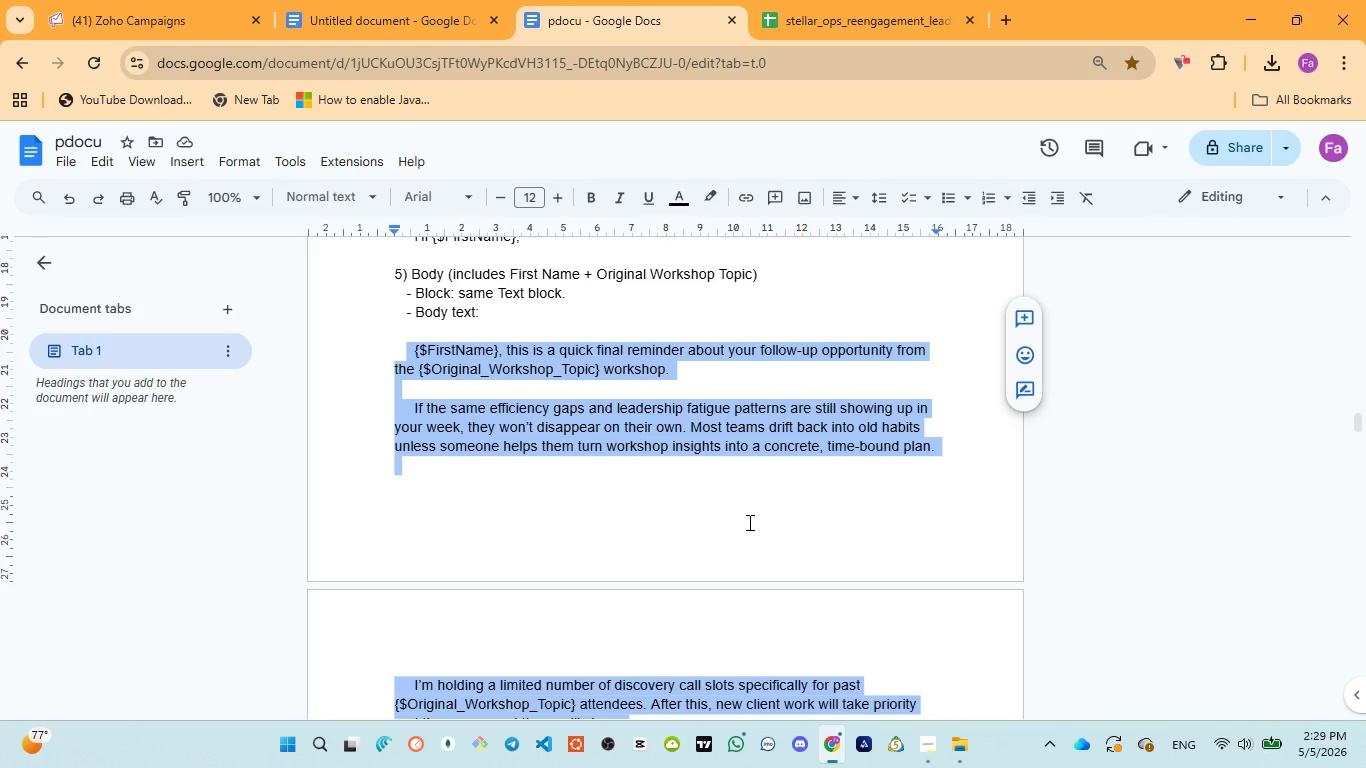 
wait(5.25)
 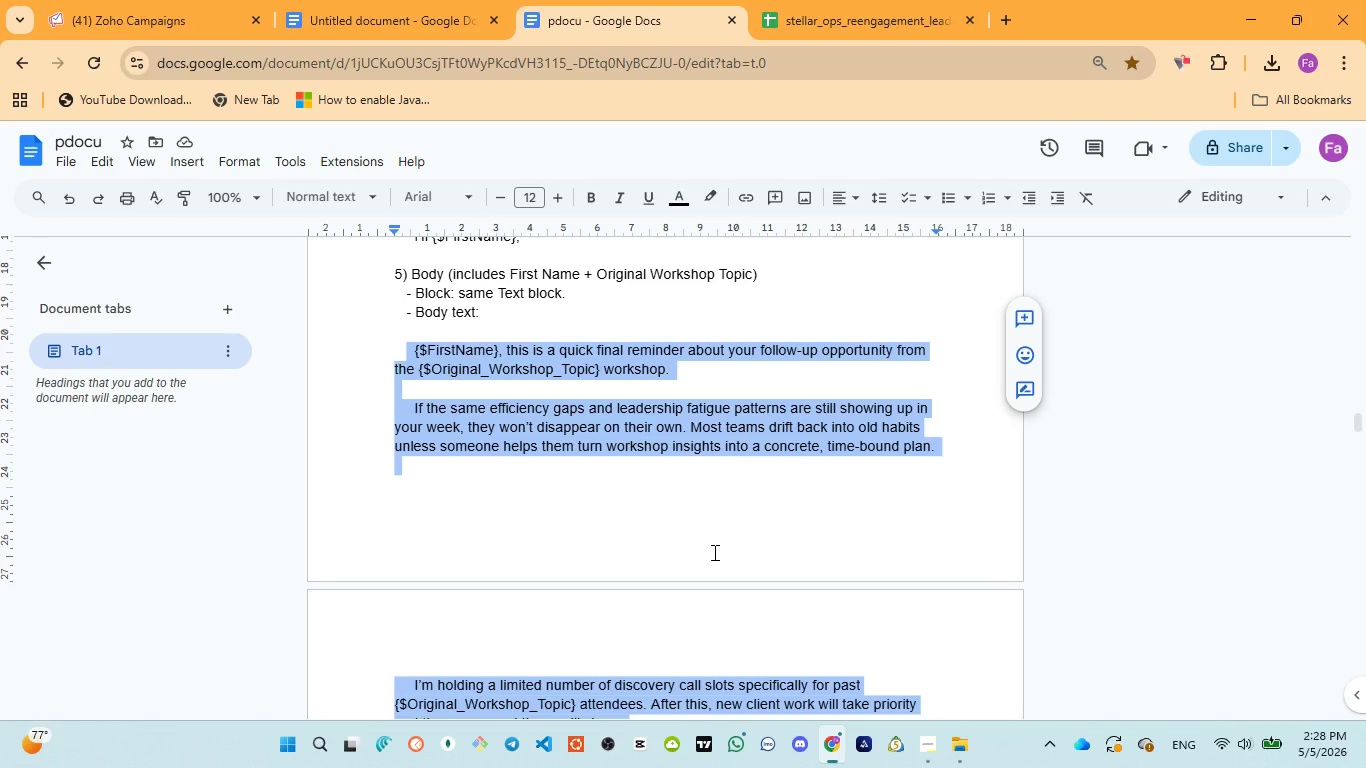 
left_click([157, 35])
 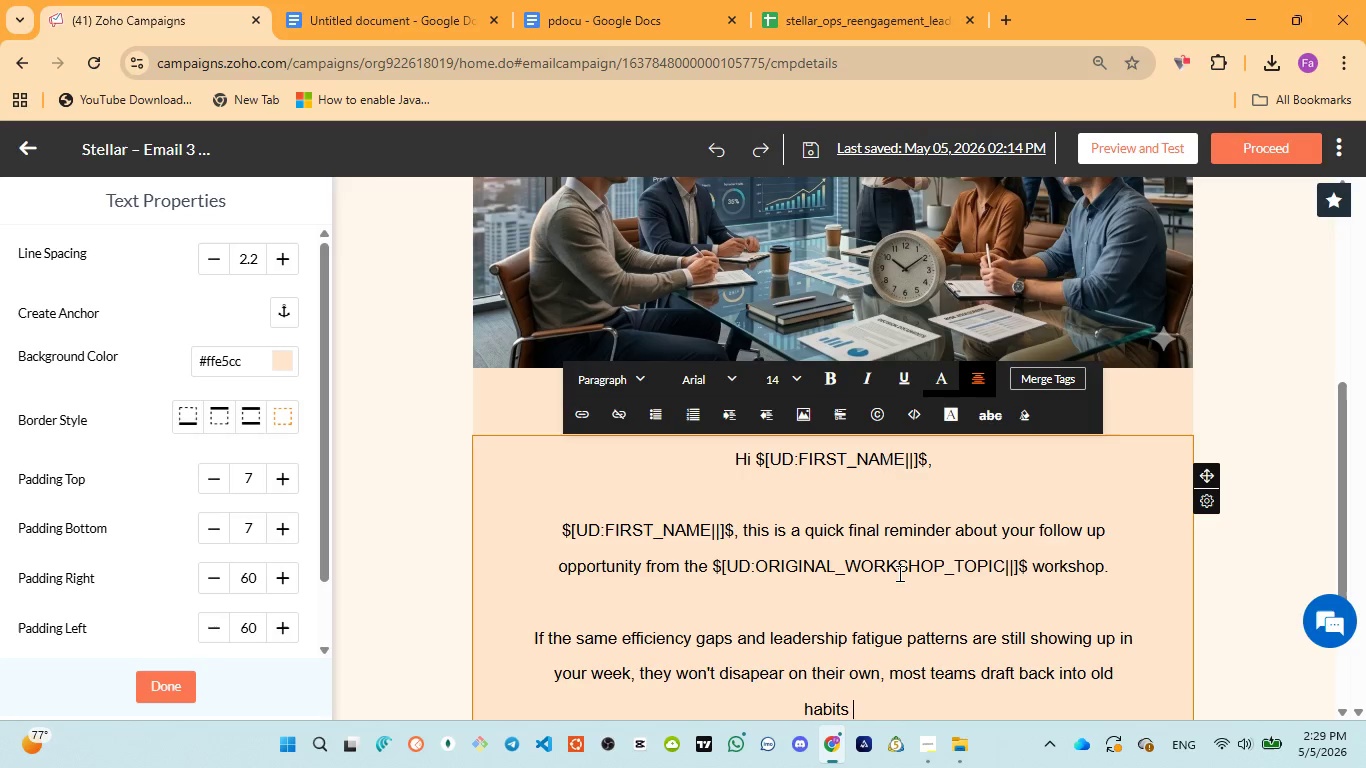 
type(unless someone helps them )
 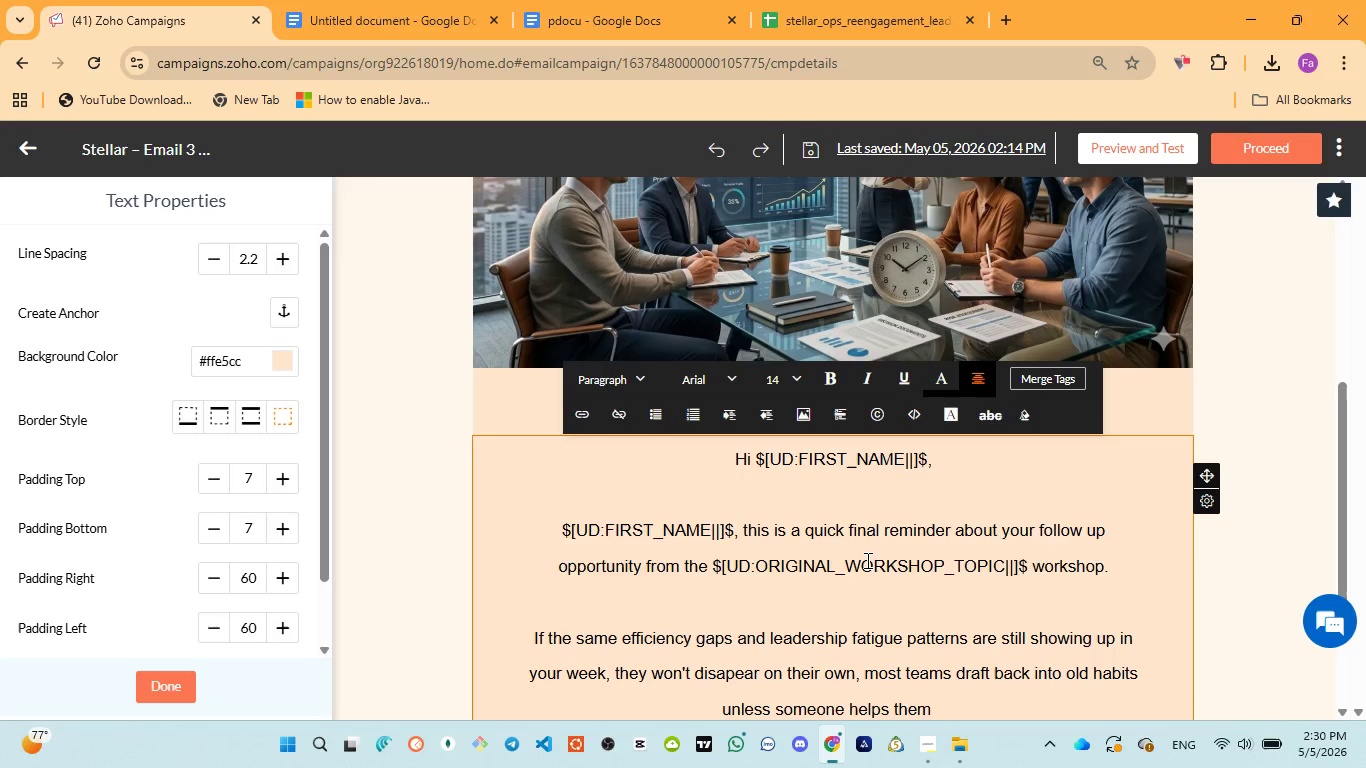 
wait(65.09)
 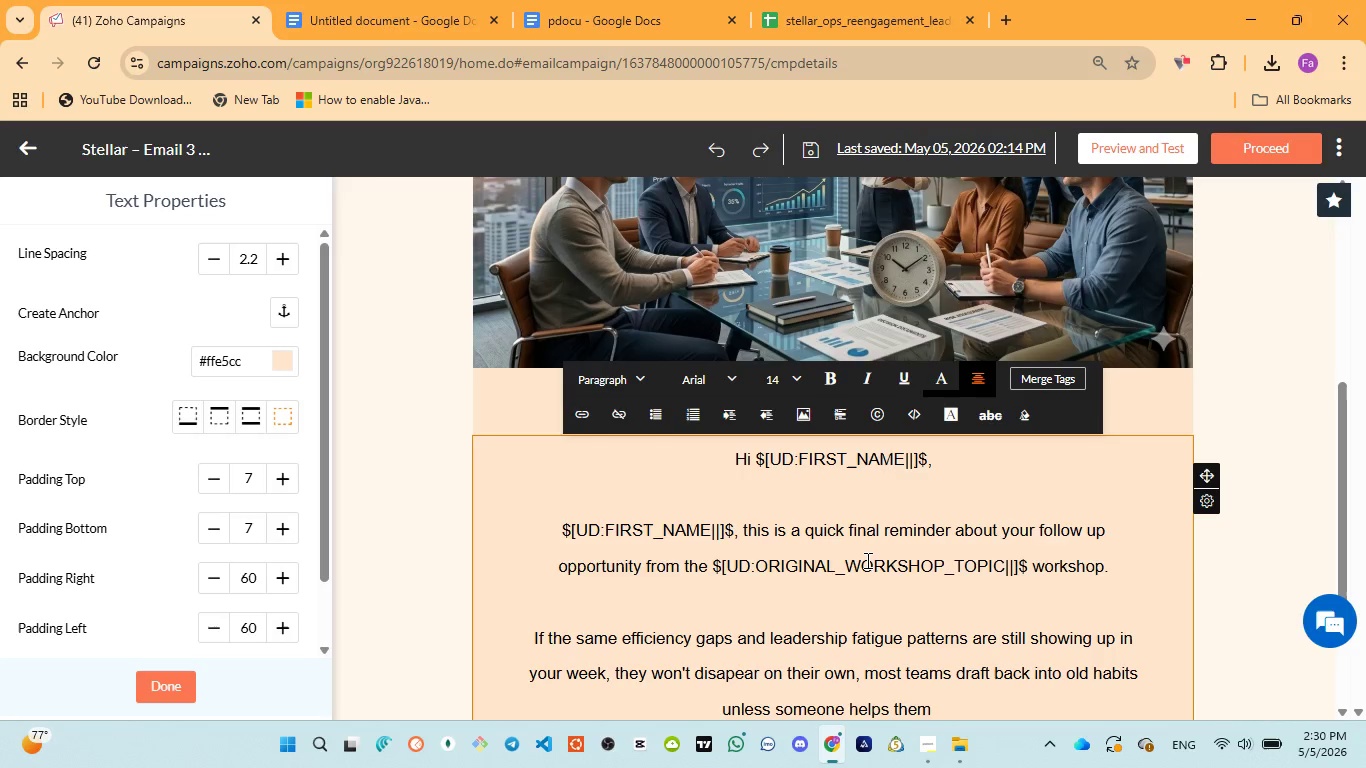 
left_click([571, 18])
 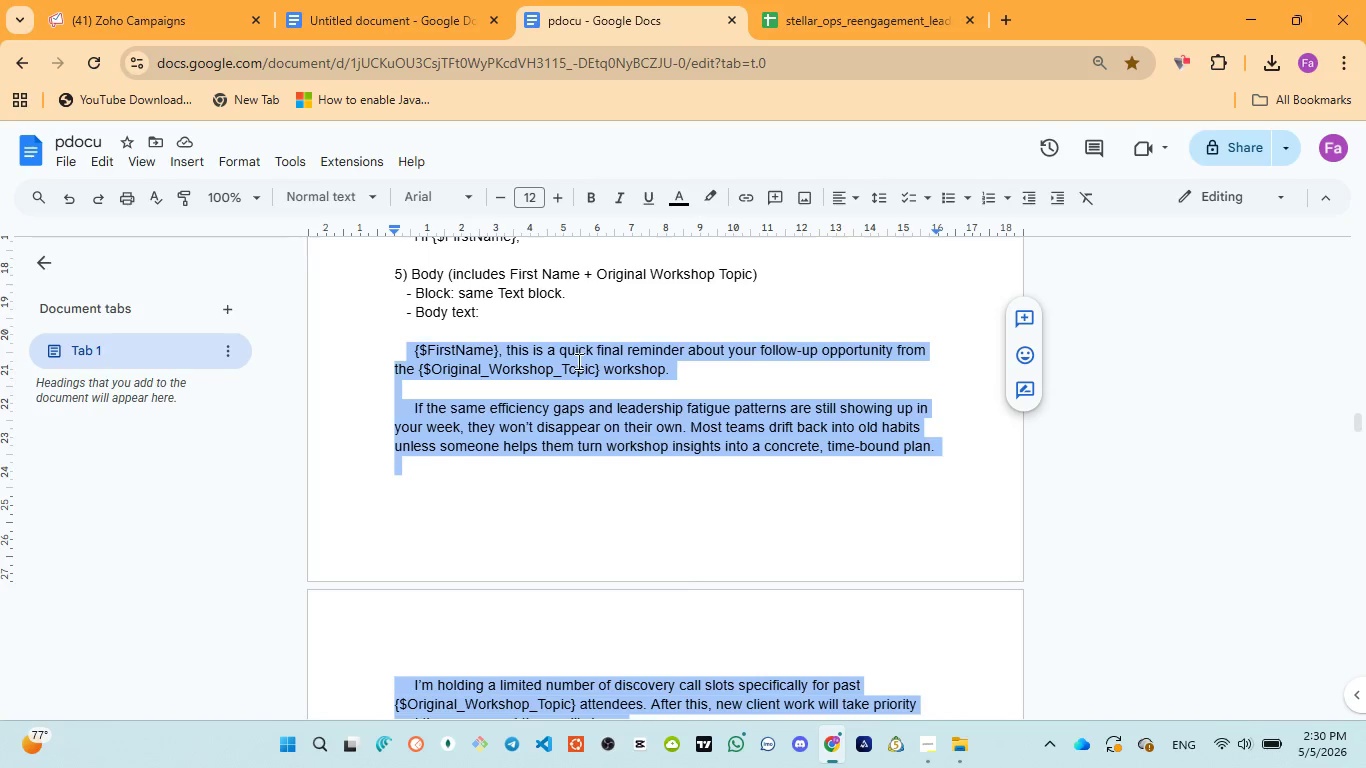 
left_click([204, 9])
 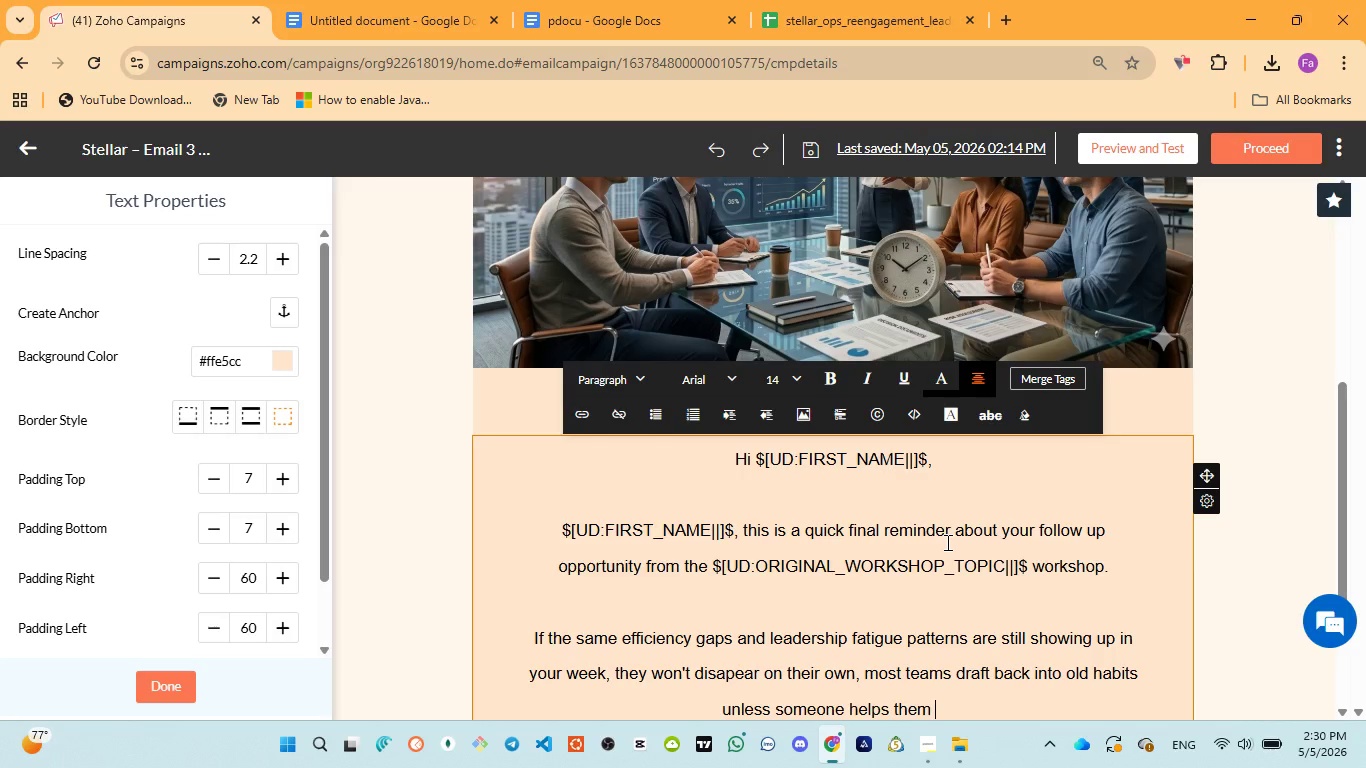 
type(turm)
key(Backspace)
type(n workshop insights)
 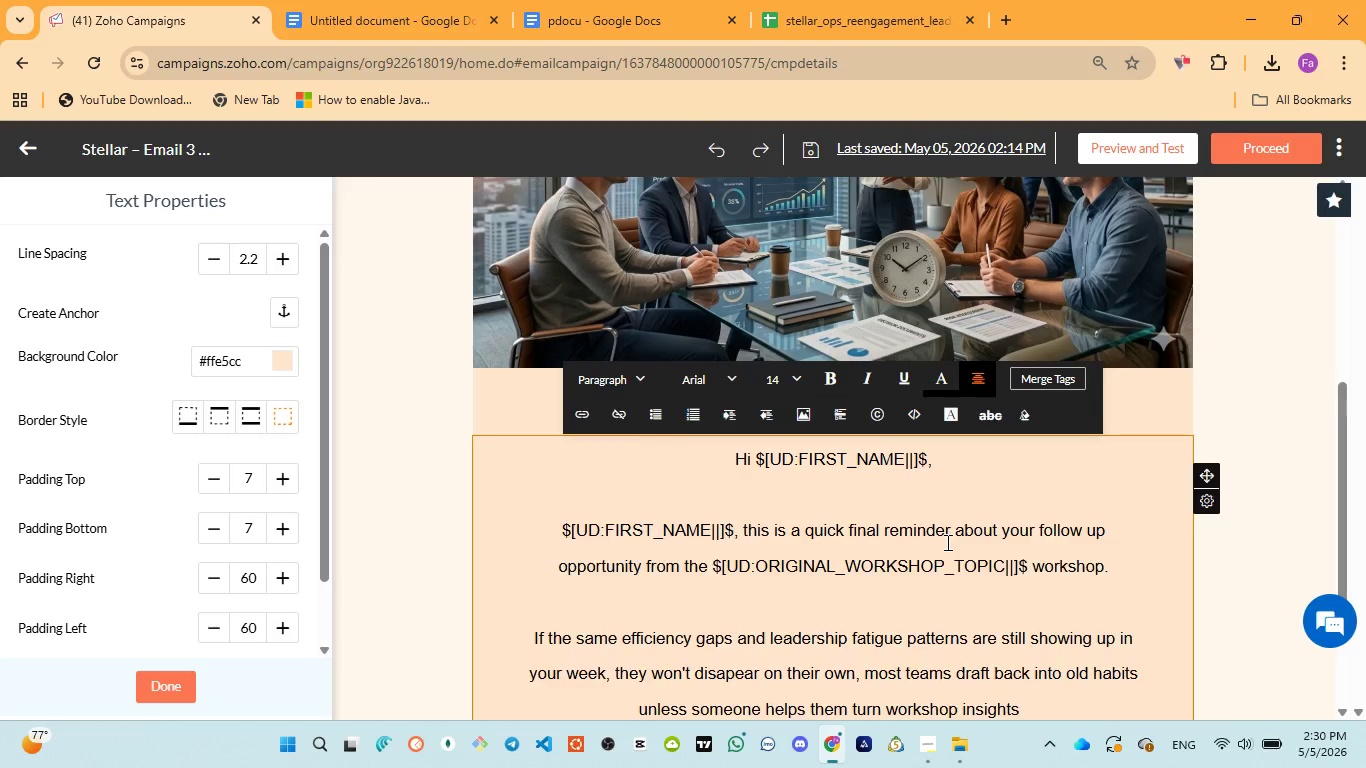 
key(Enter)
 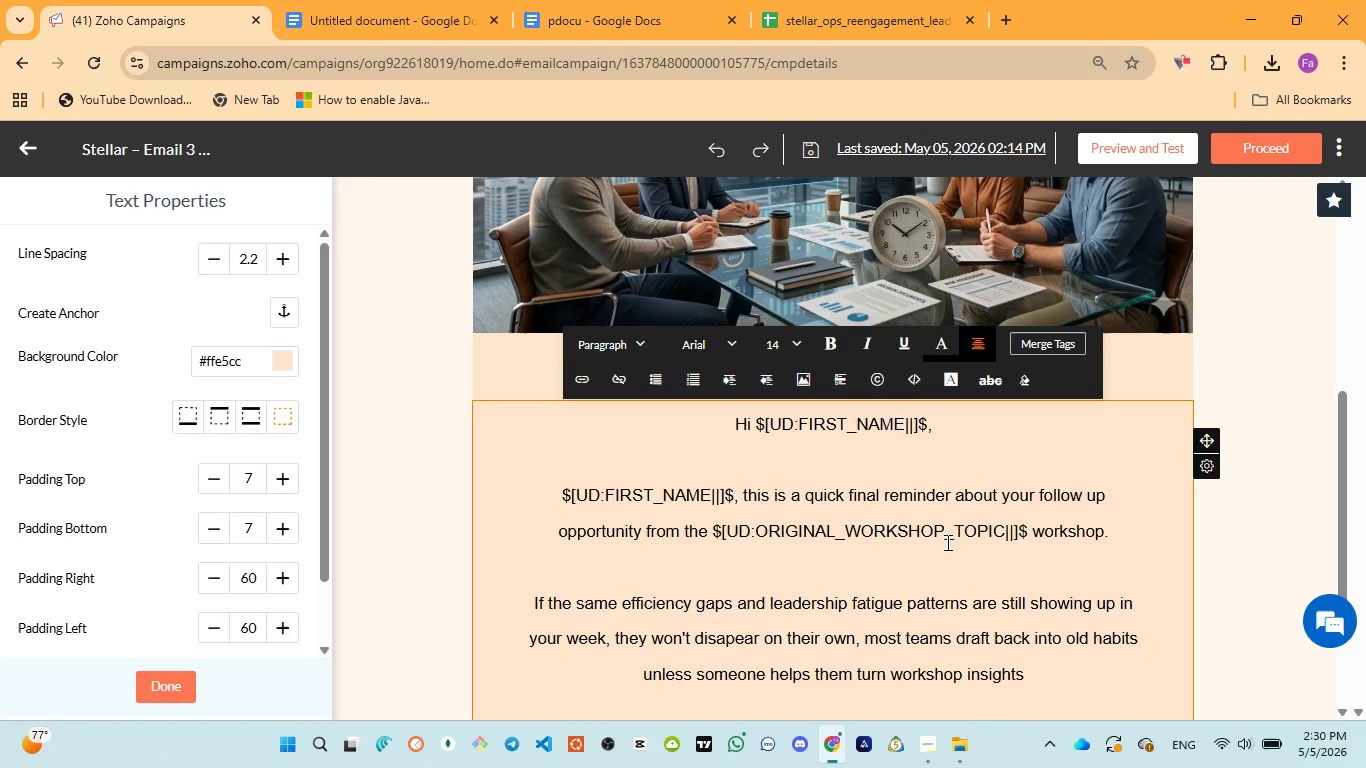 
key(Backspace)
 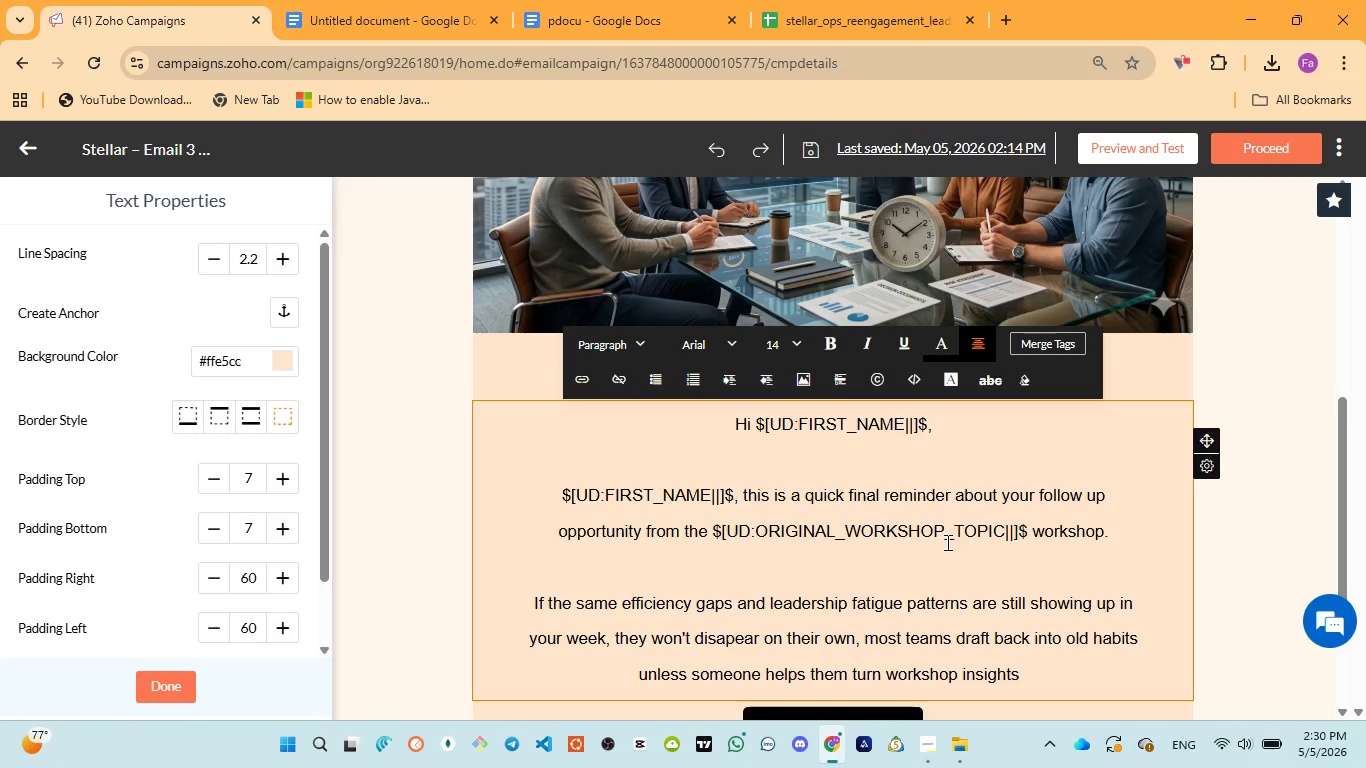 
key(Space)
 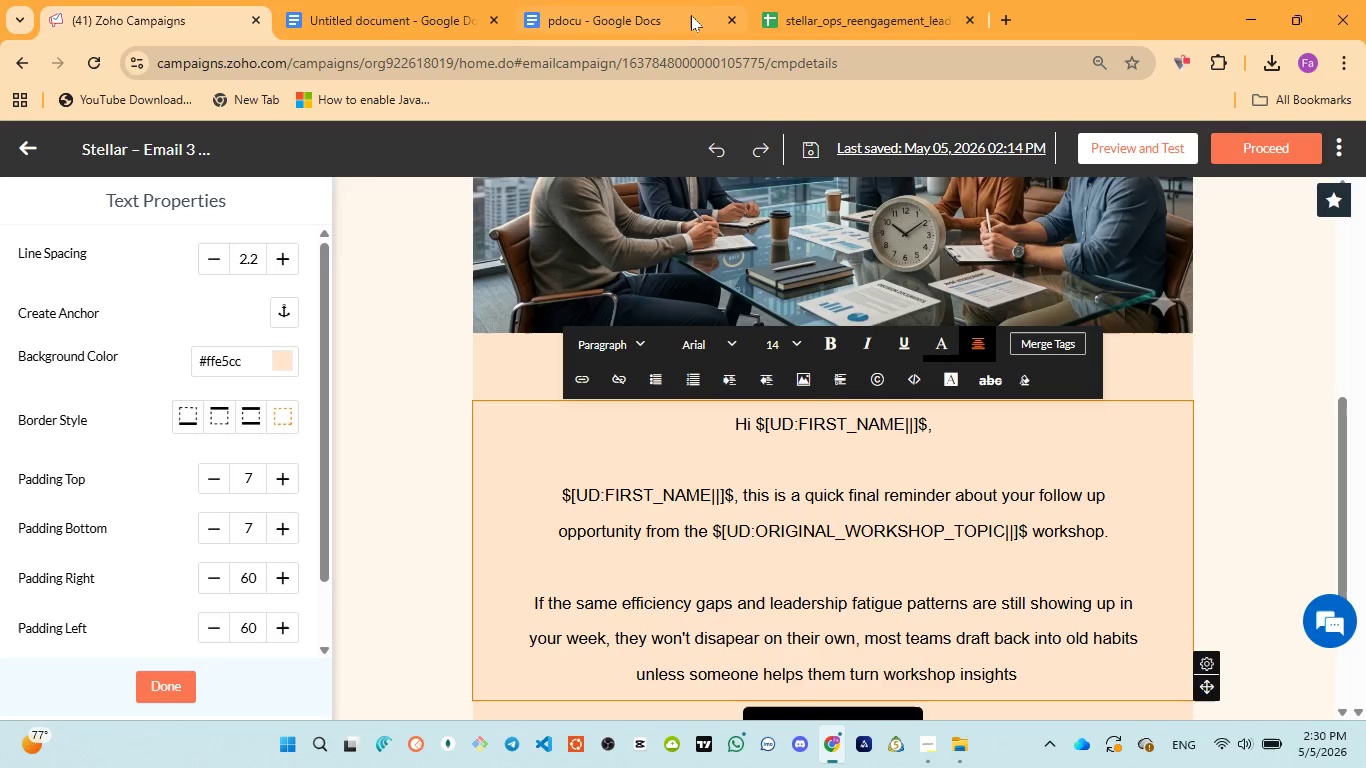 
wait(15.45)
 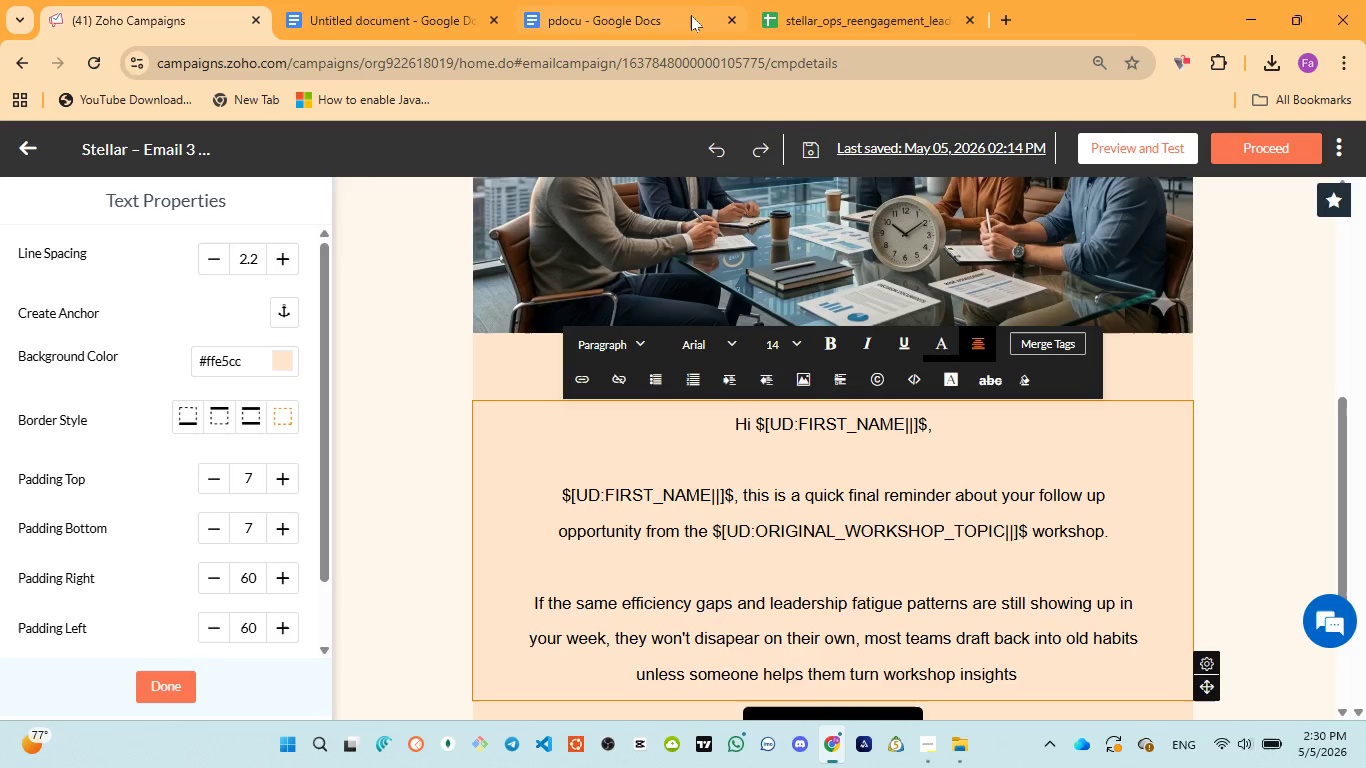 
left_click([160, 21])
 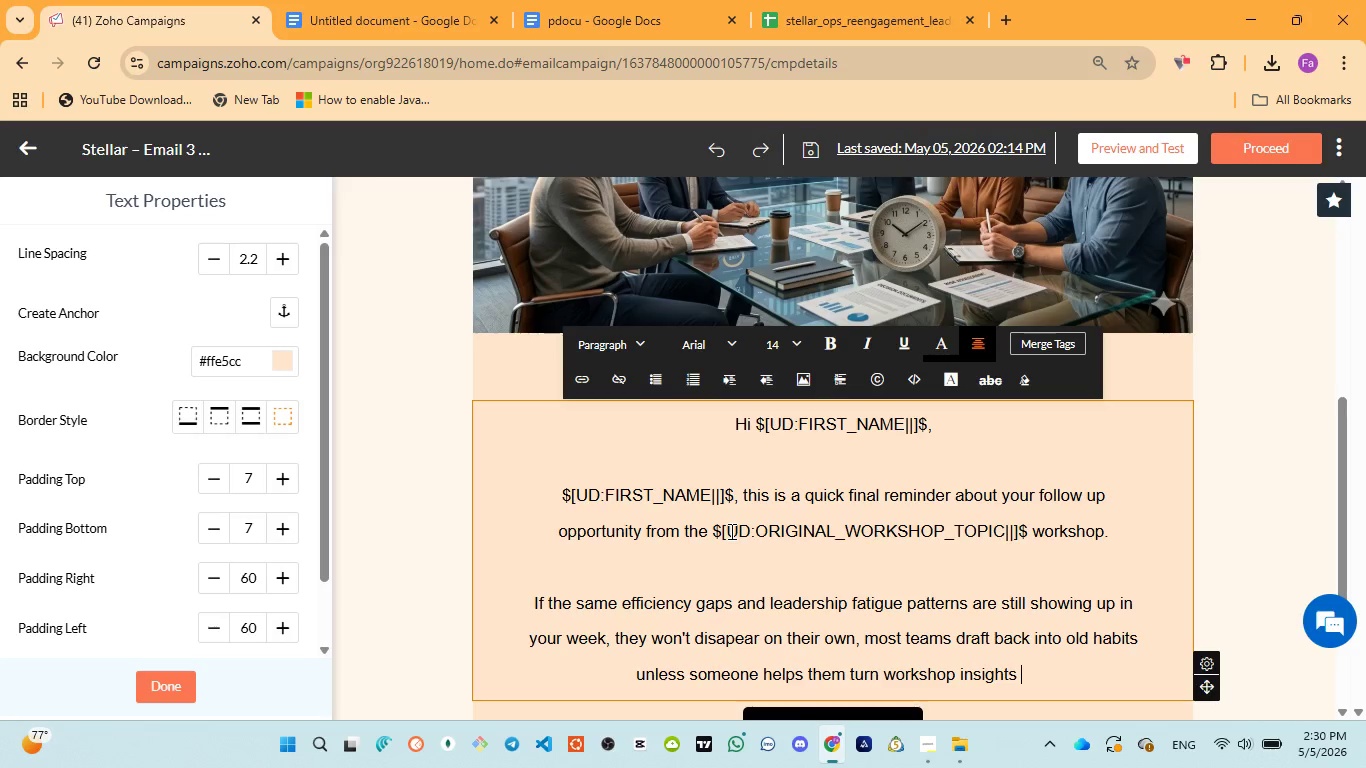 
type(into a concret )
 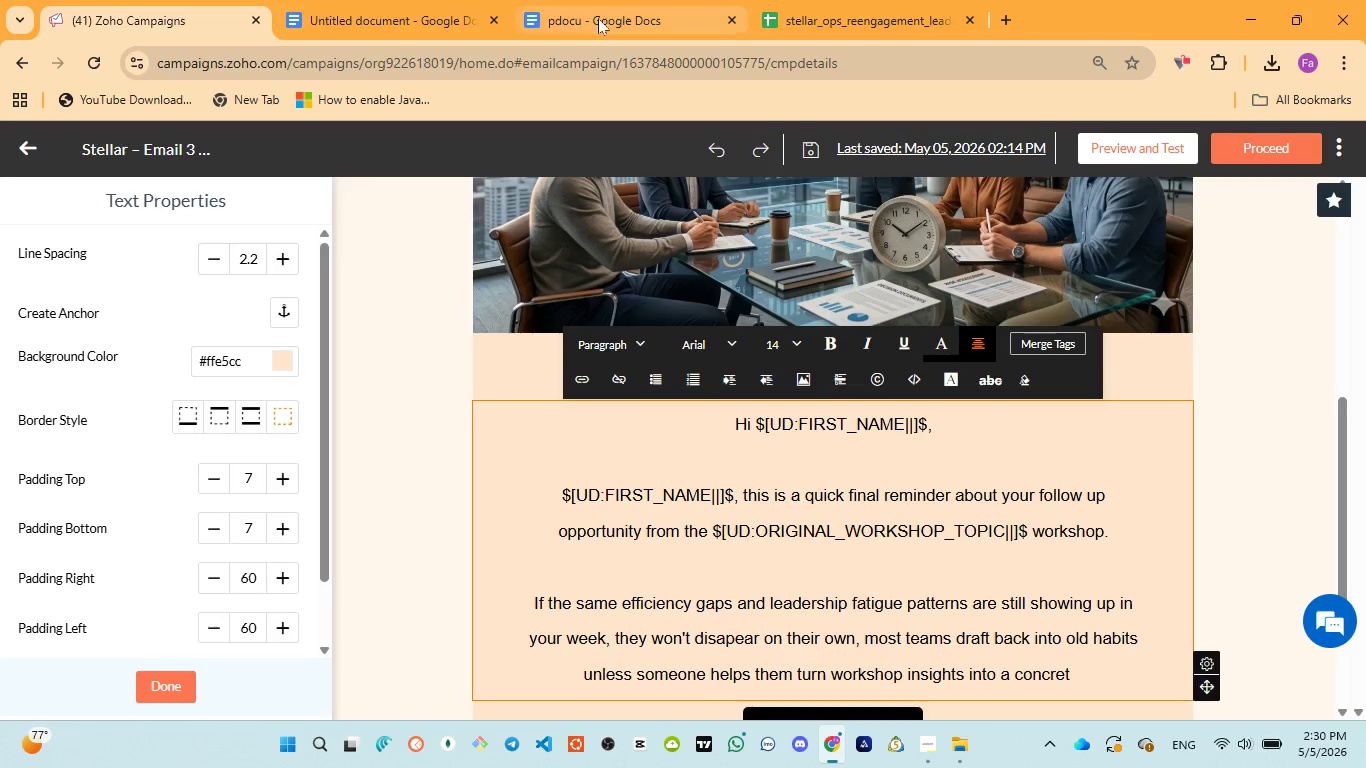 
left_click([598, 12])
 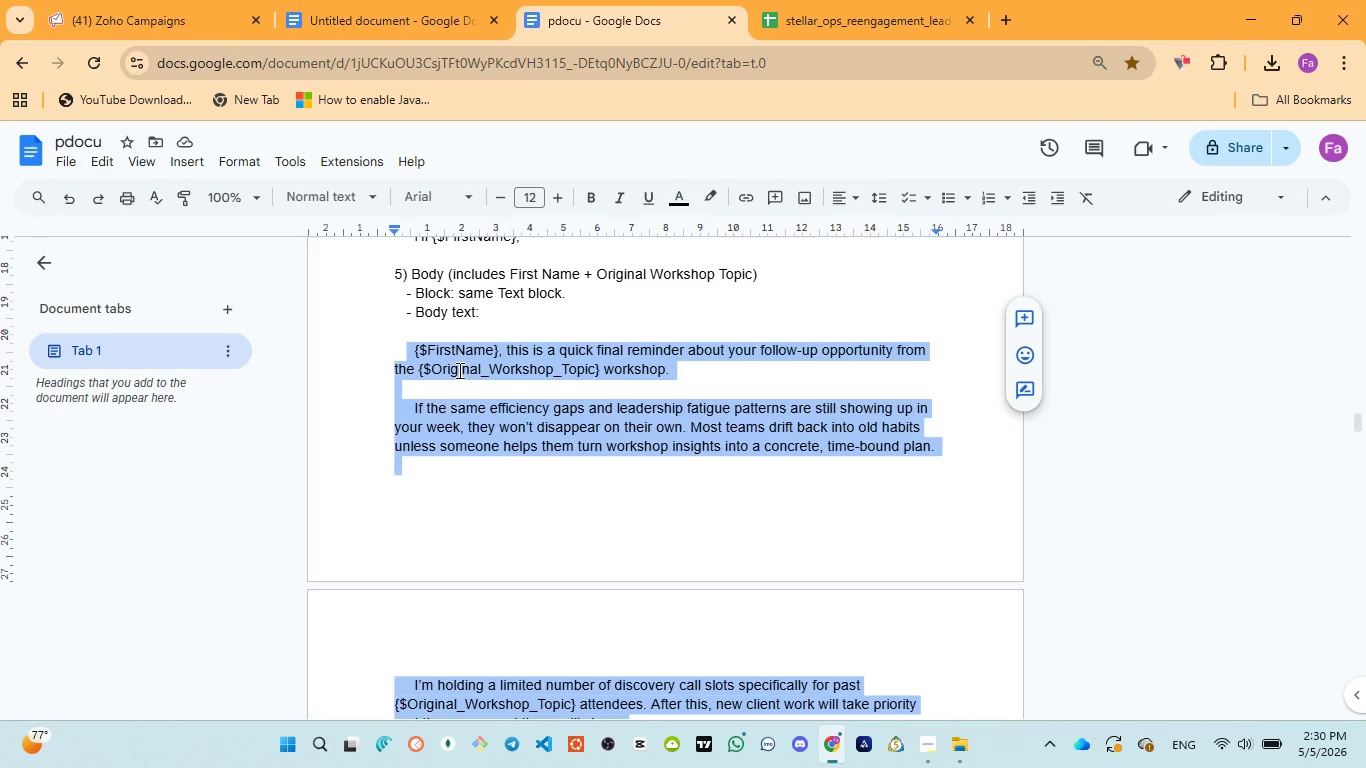 
left_click([115, 0])
 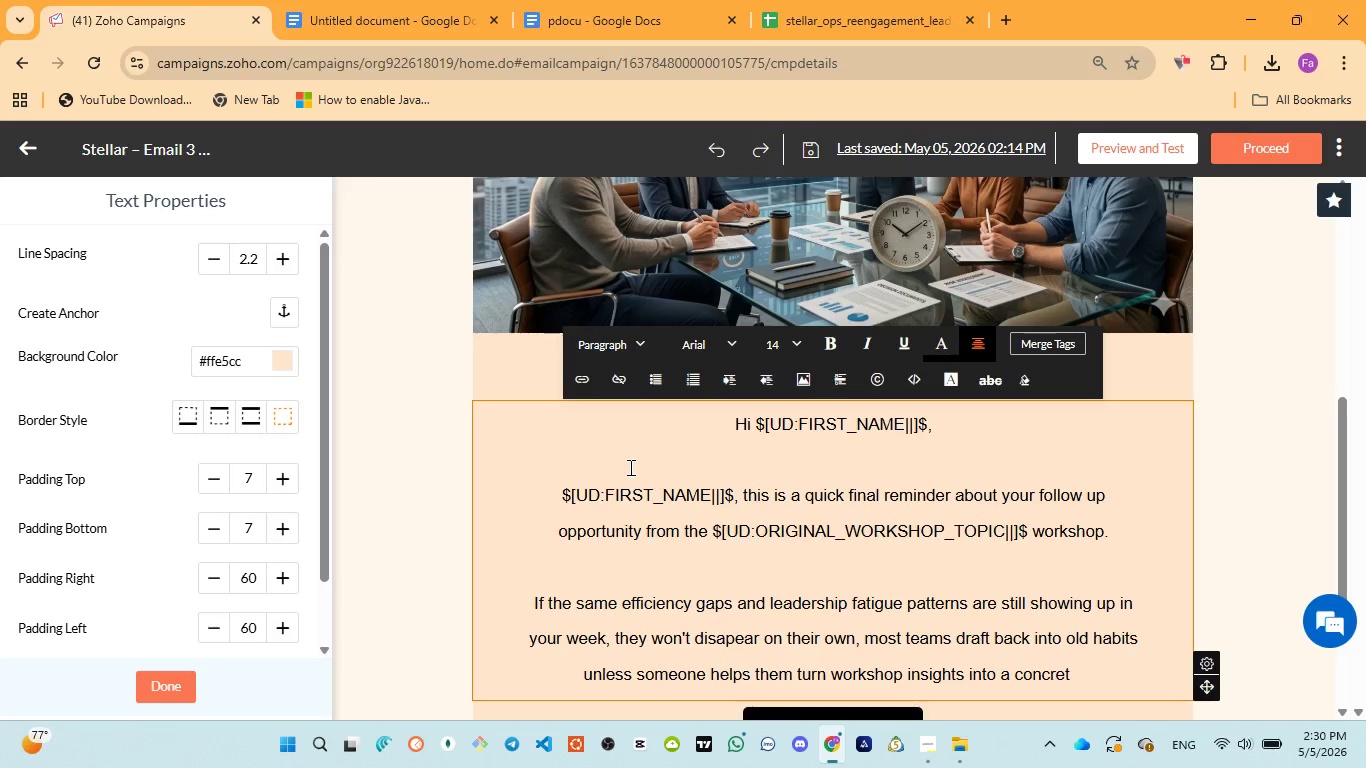 
type(time bound plan)
 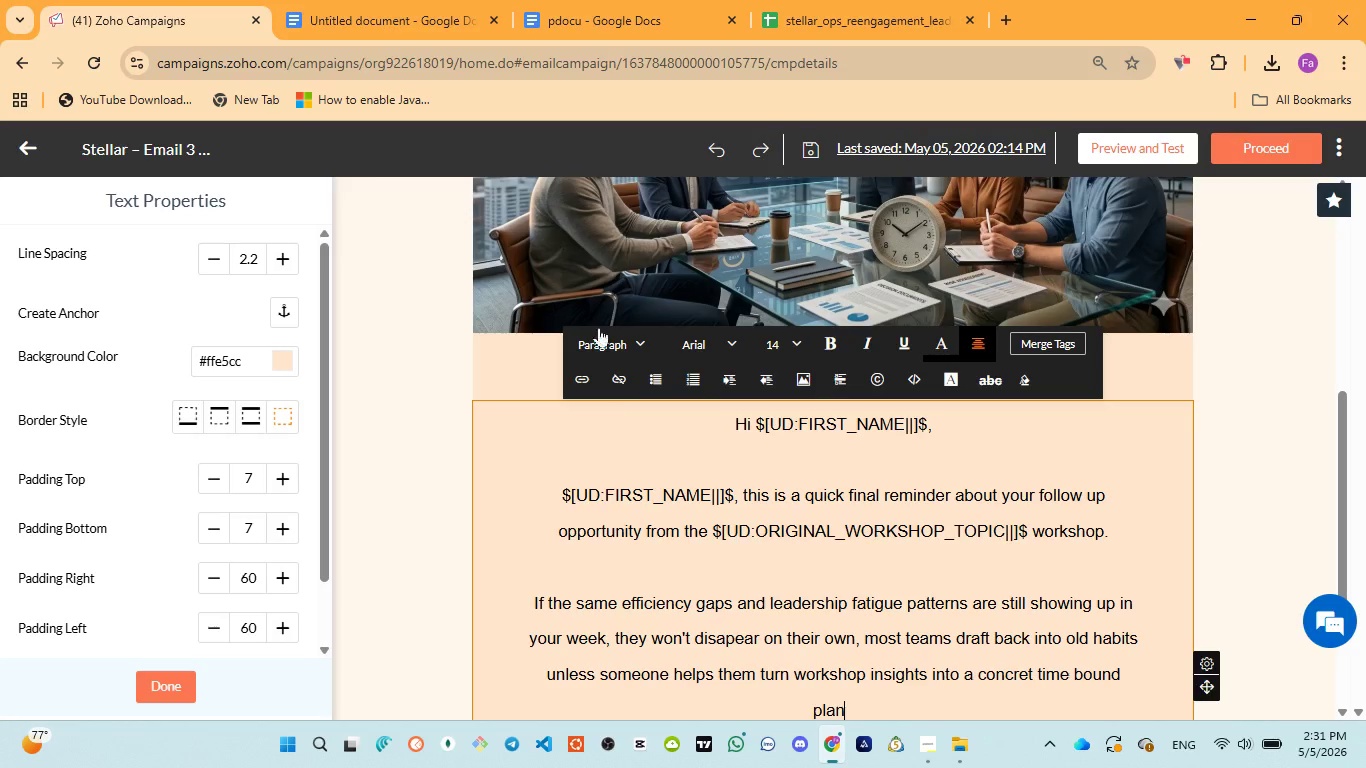 
left_click([578, 19])
 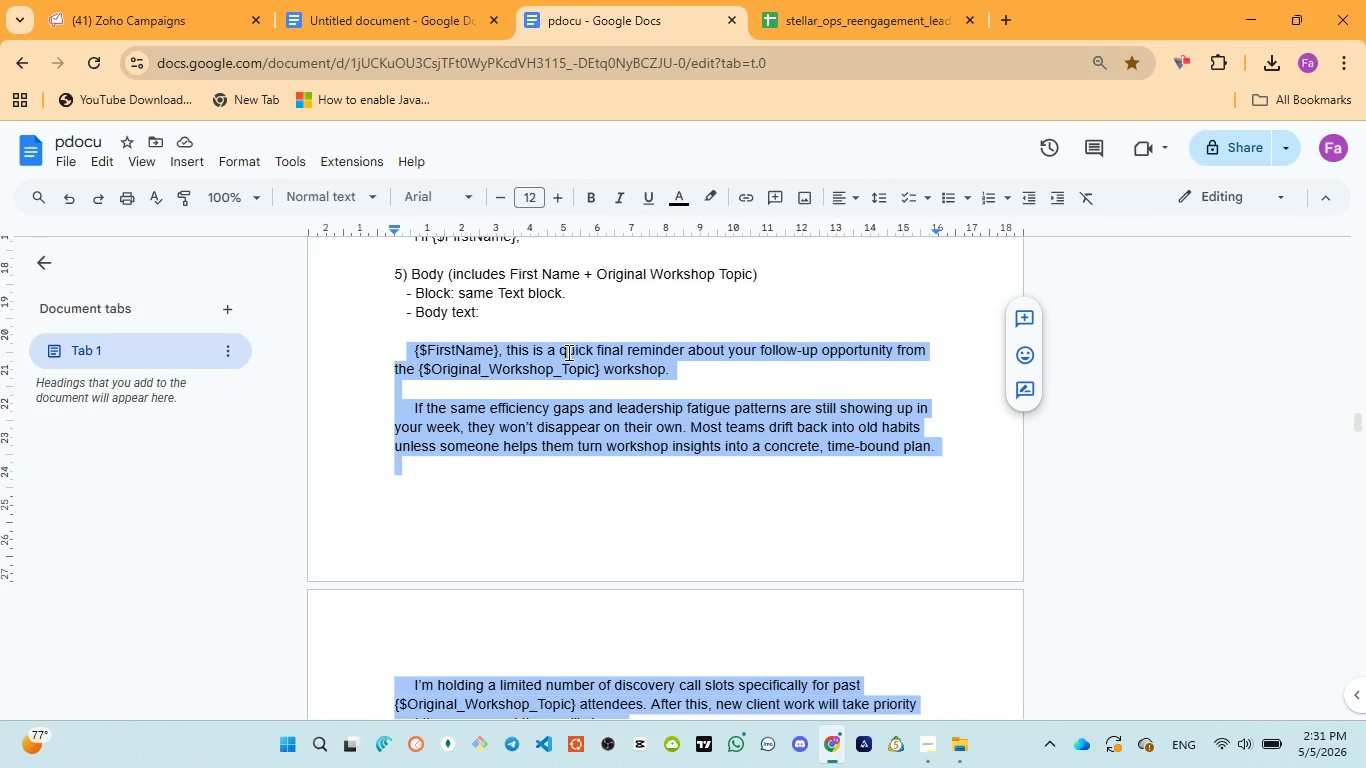 
wait(5.52)
 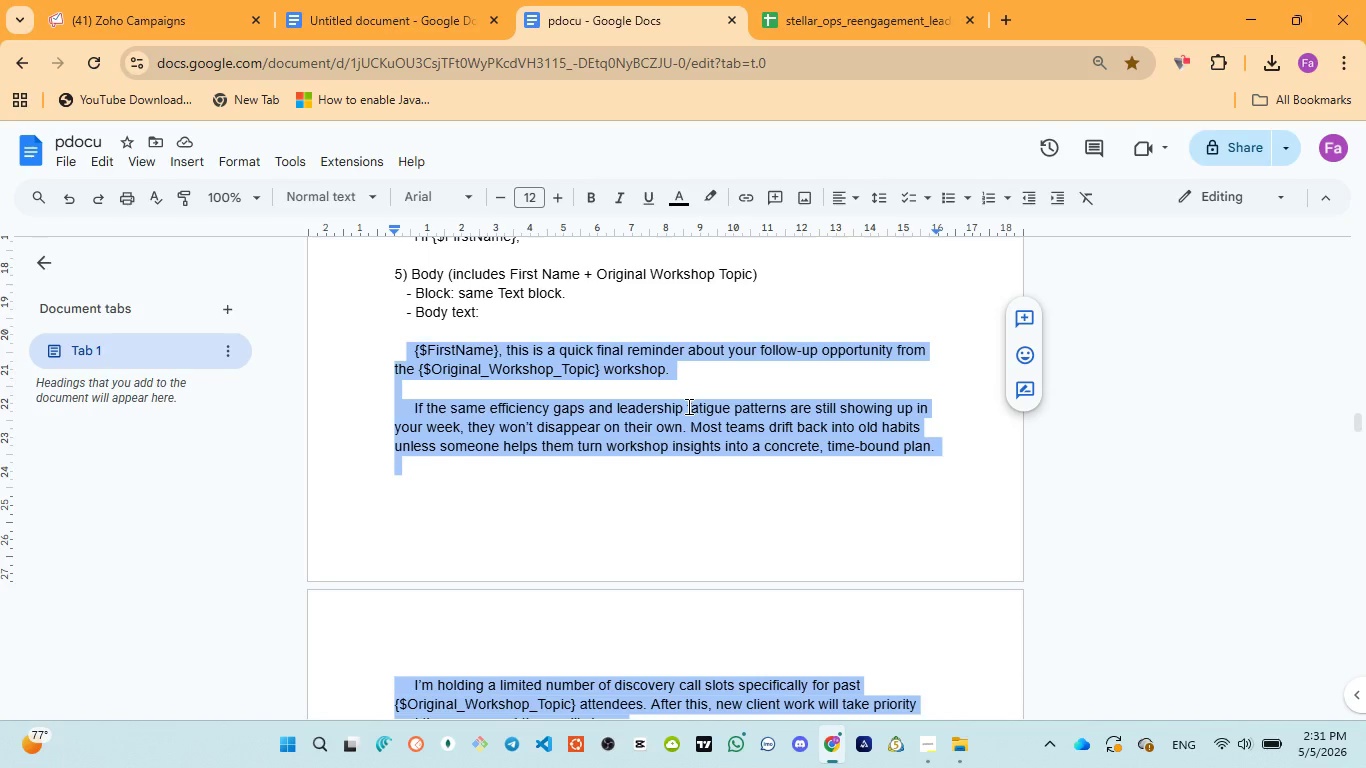 
left_click([142, 30])
 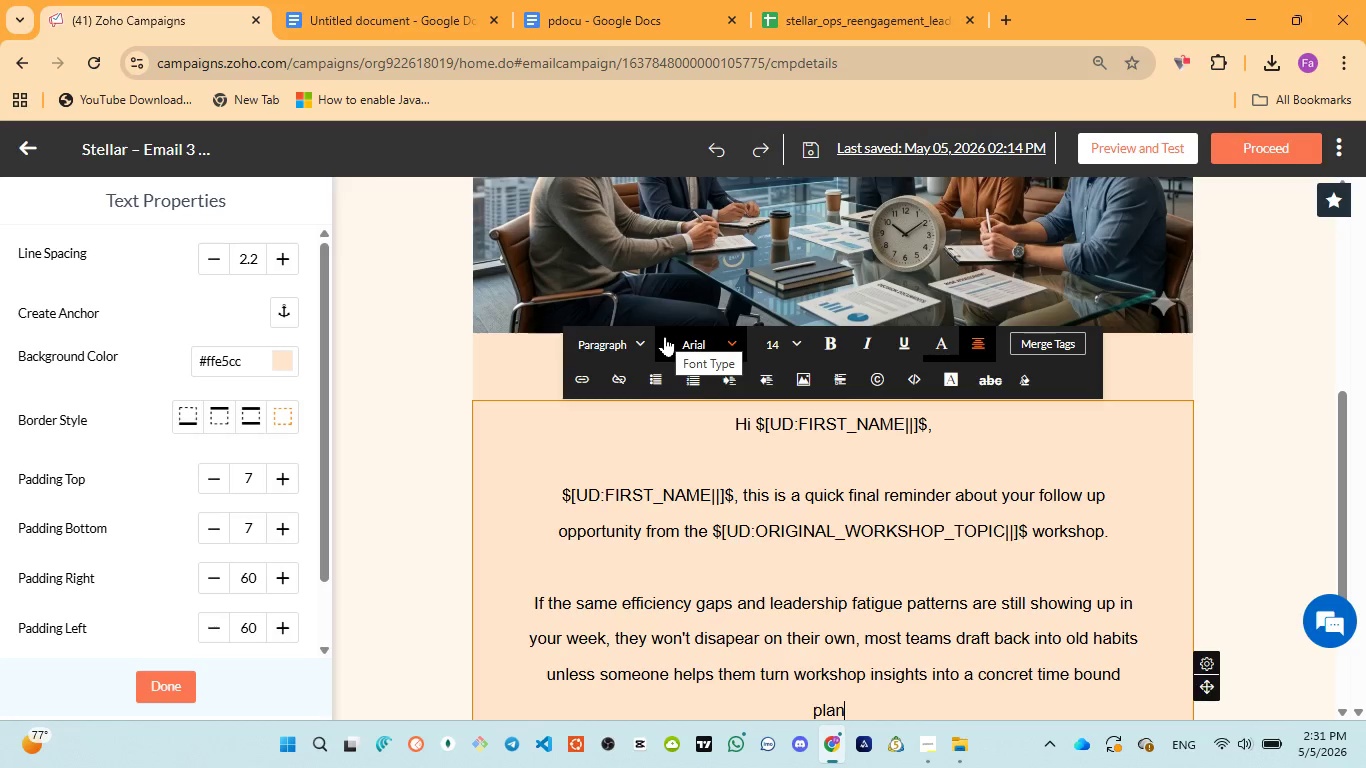 
key(Period)
 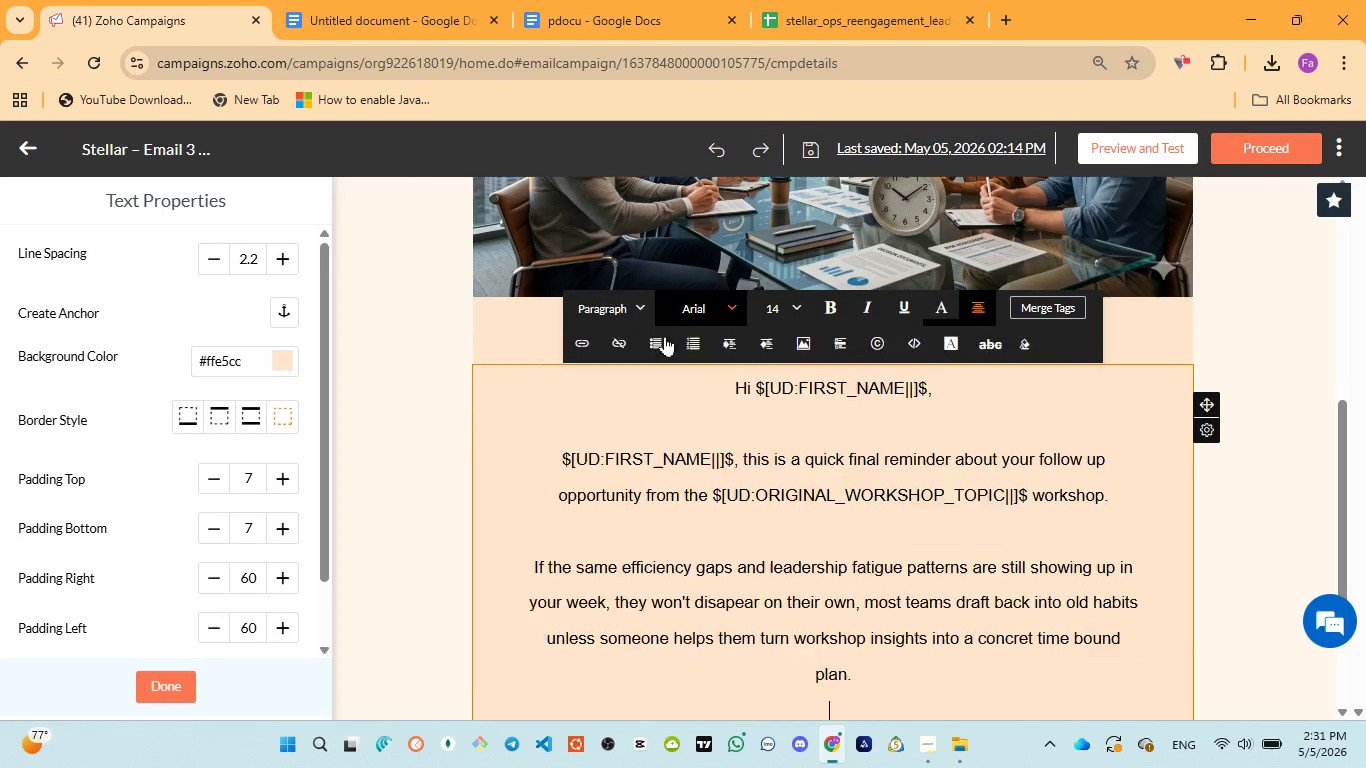 
key(Enter)
 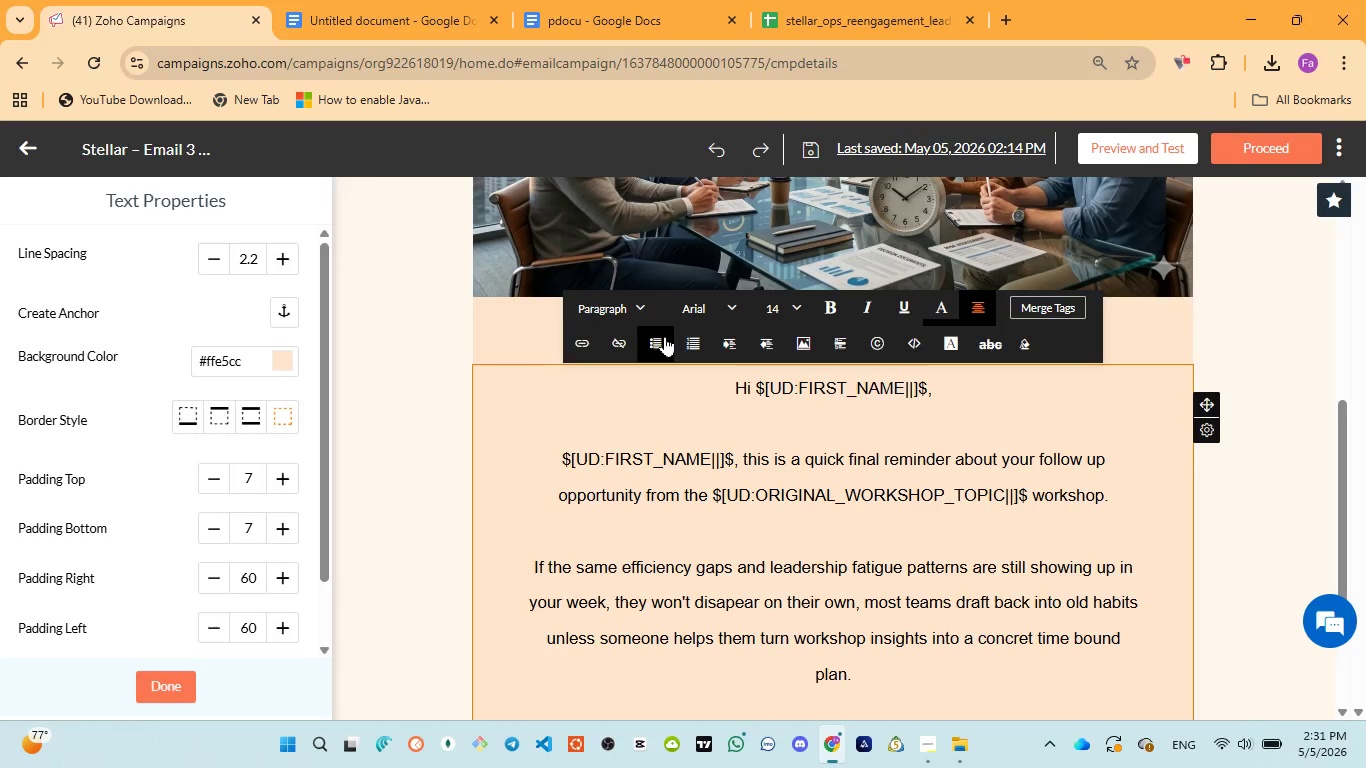 
type(I'm holding a limited number )
 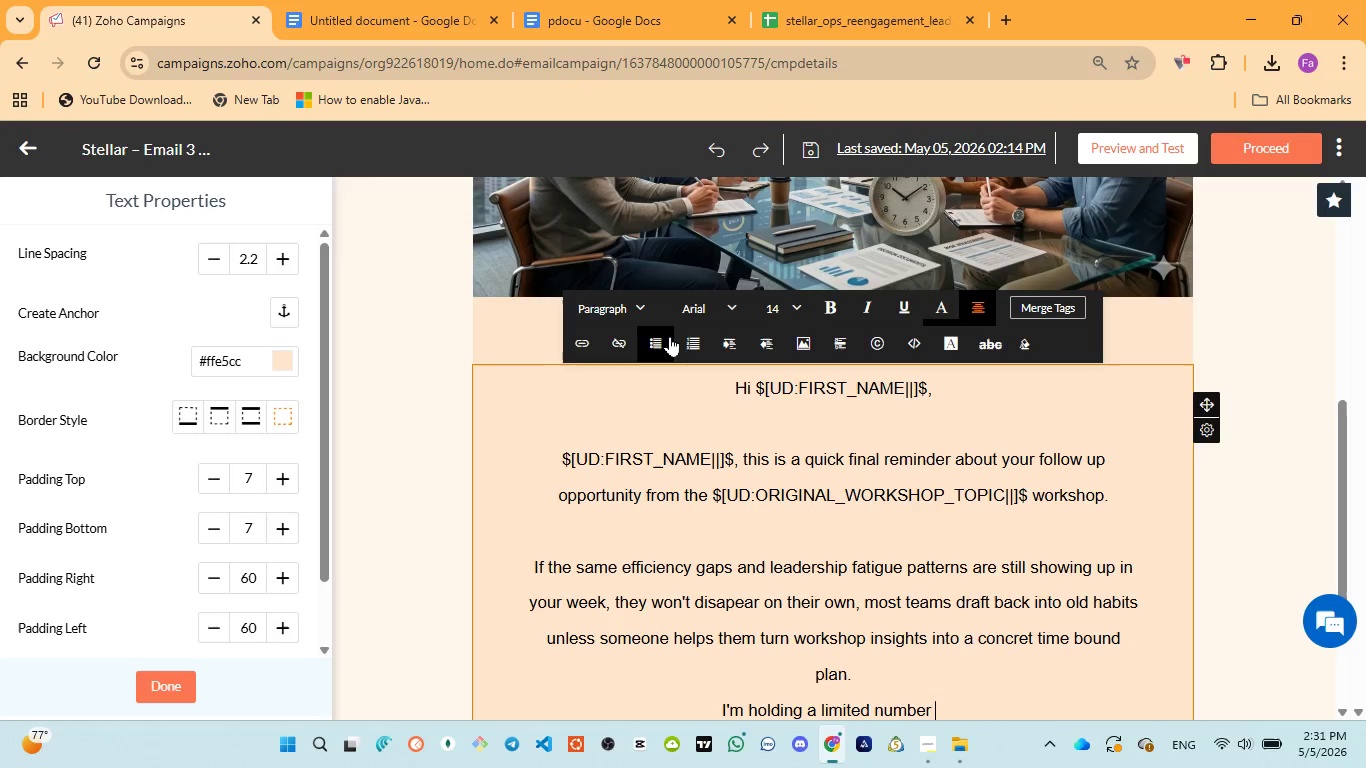 
left_click([561, 23])
 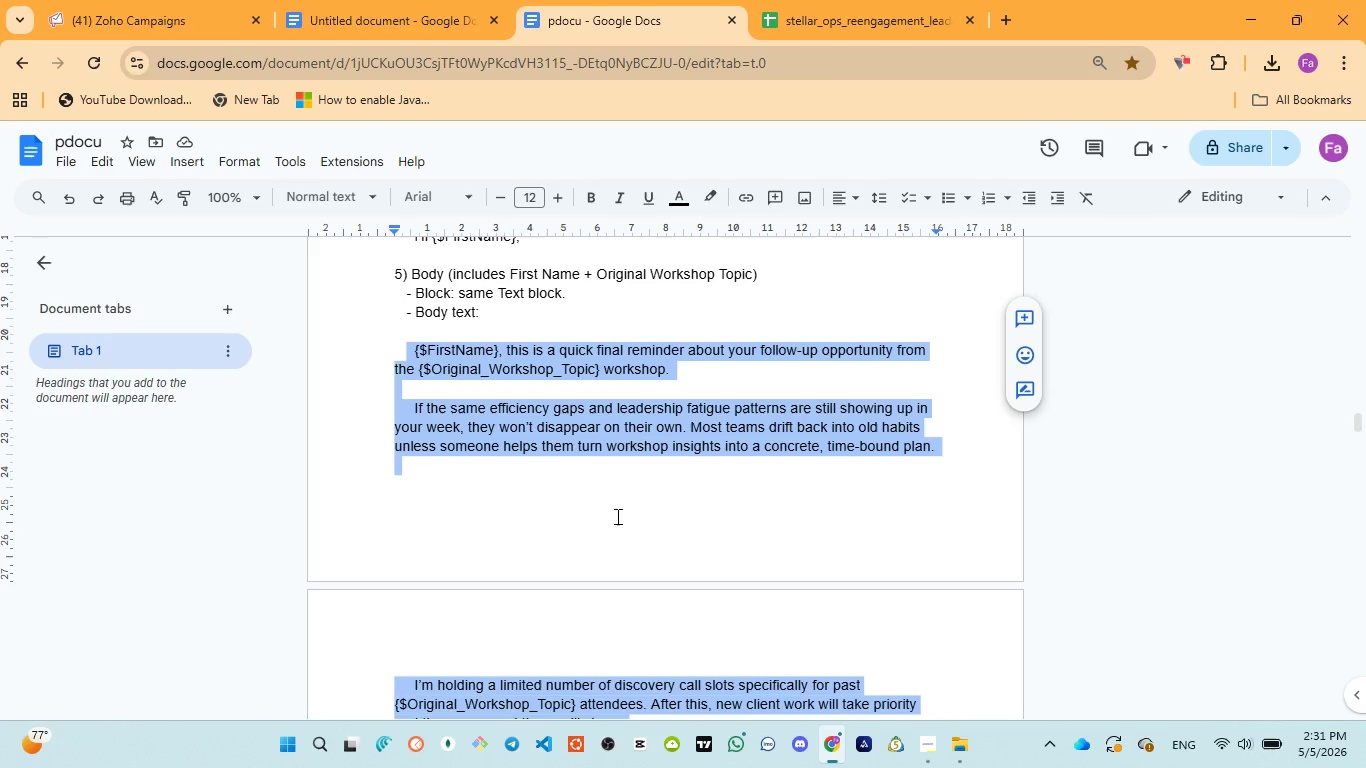 
left_click([142, 3])
 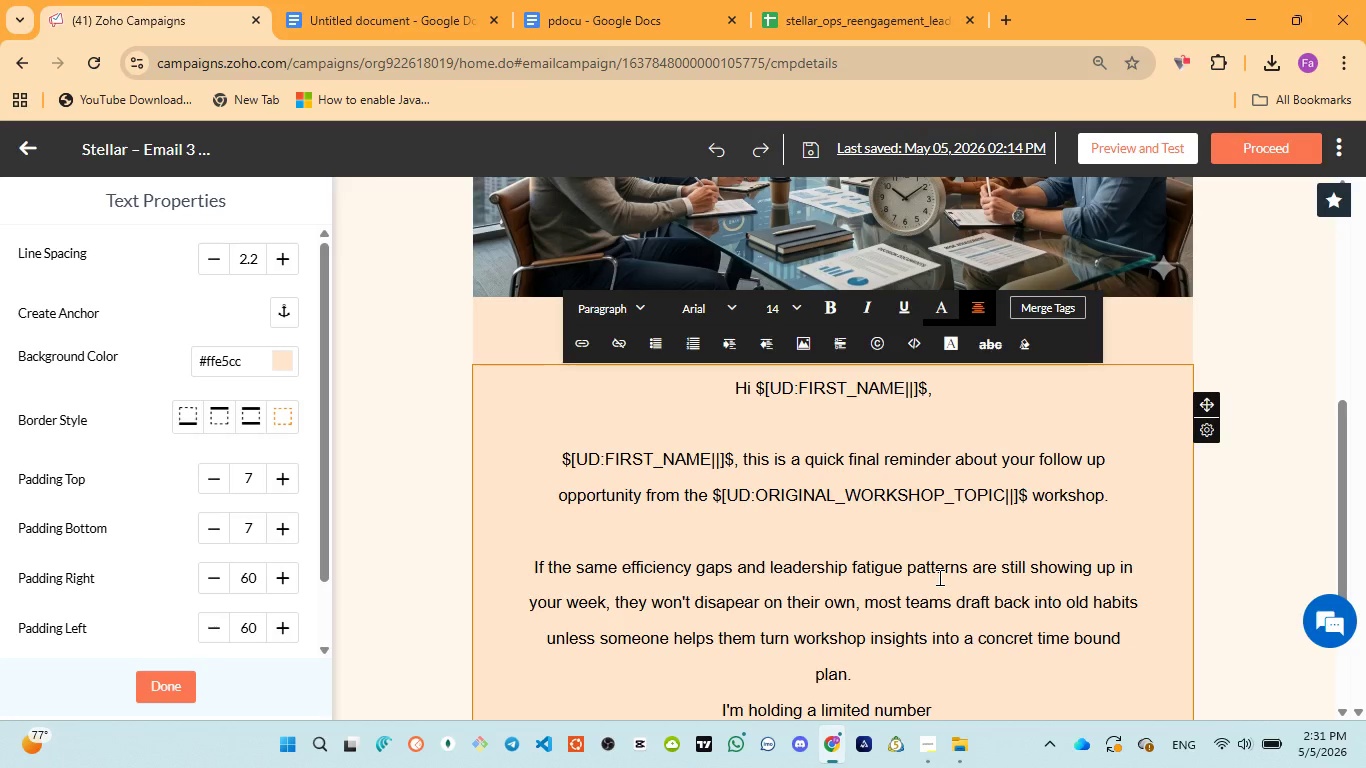 
wait(5.39)
 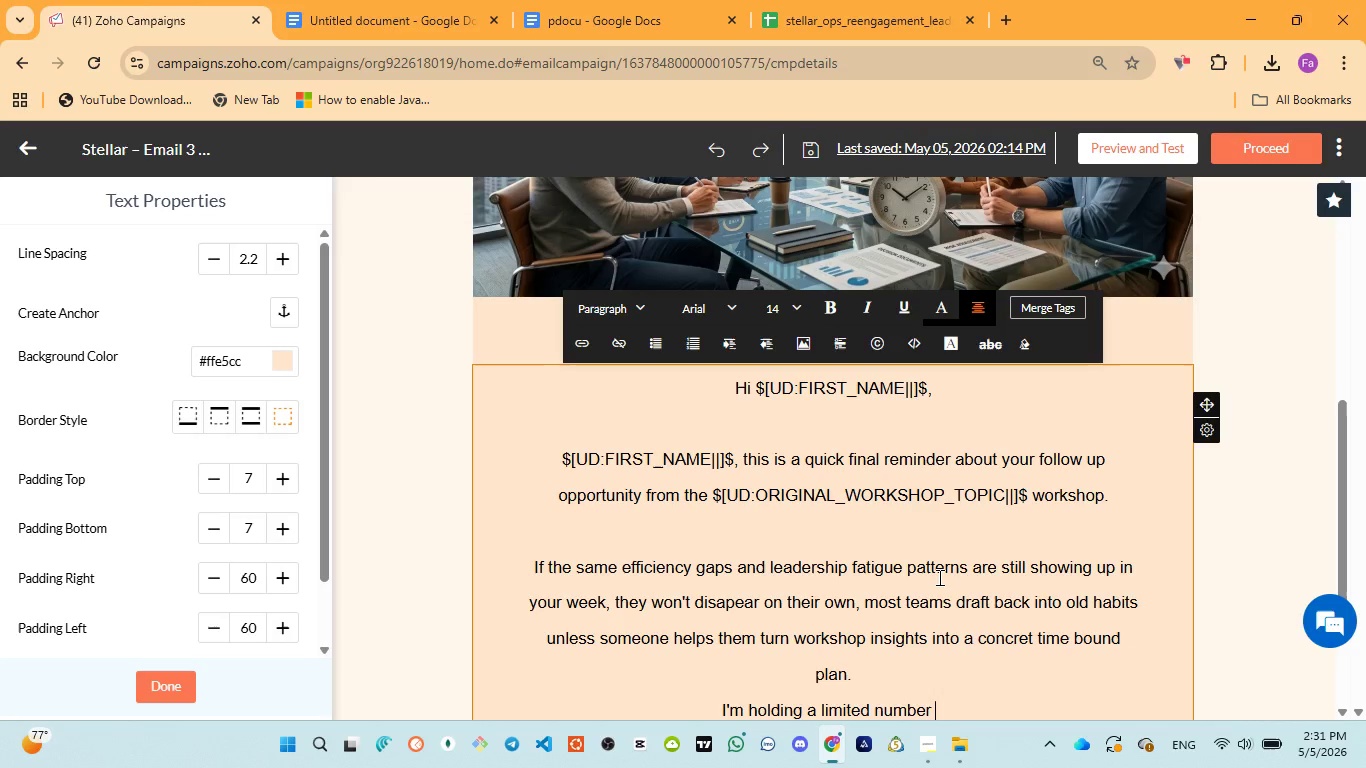 
type(of discovery )
 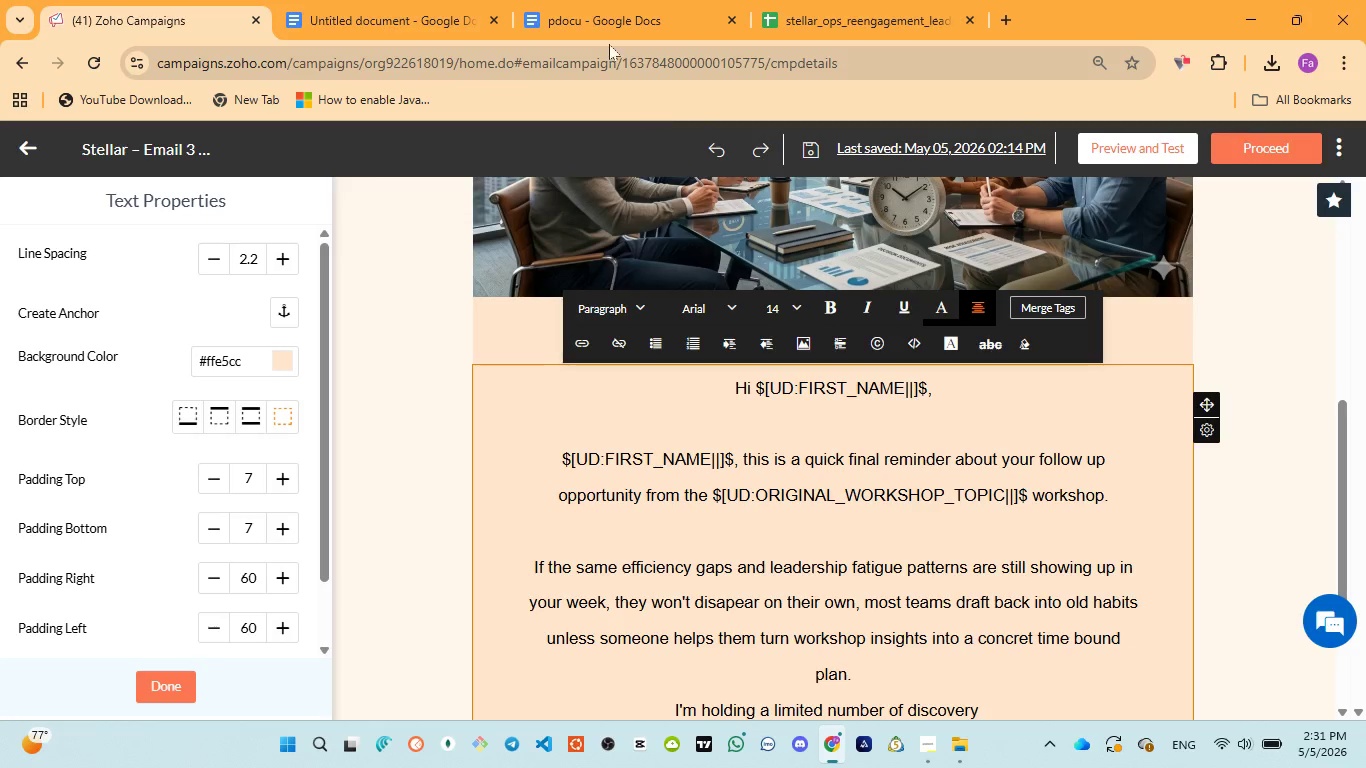 
left_click([578, 3])
 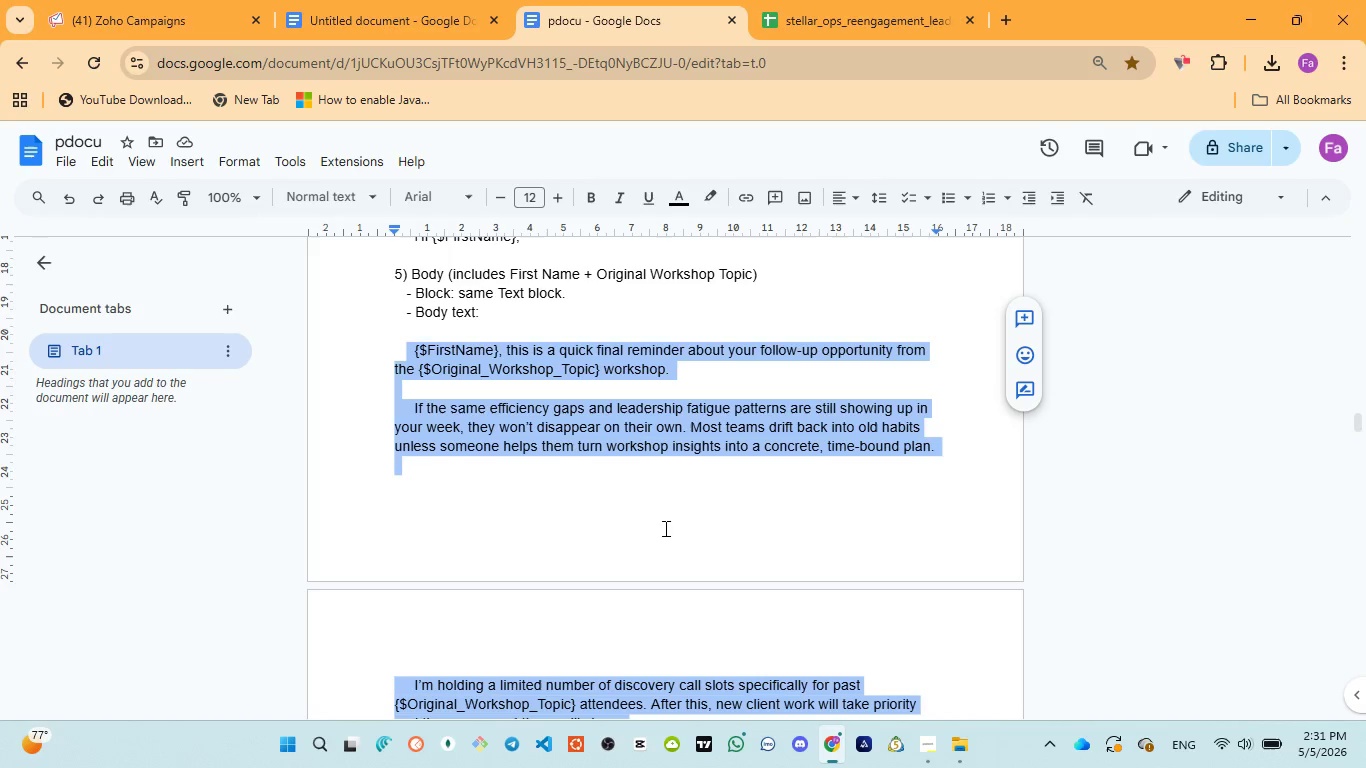 
wait(7.82)
 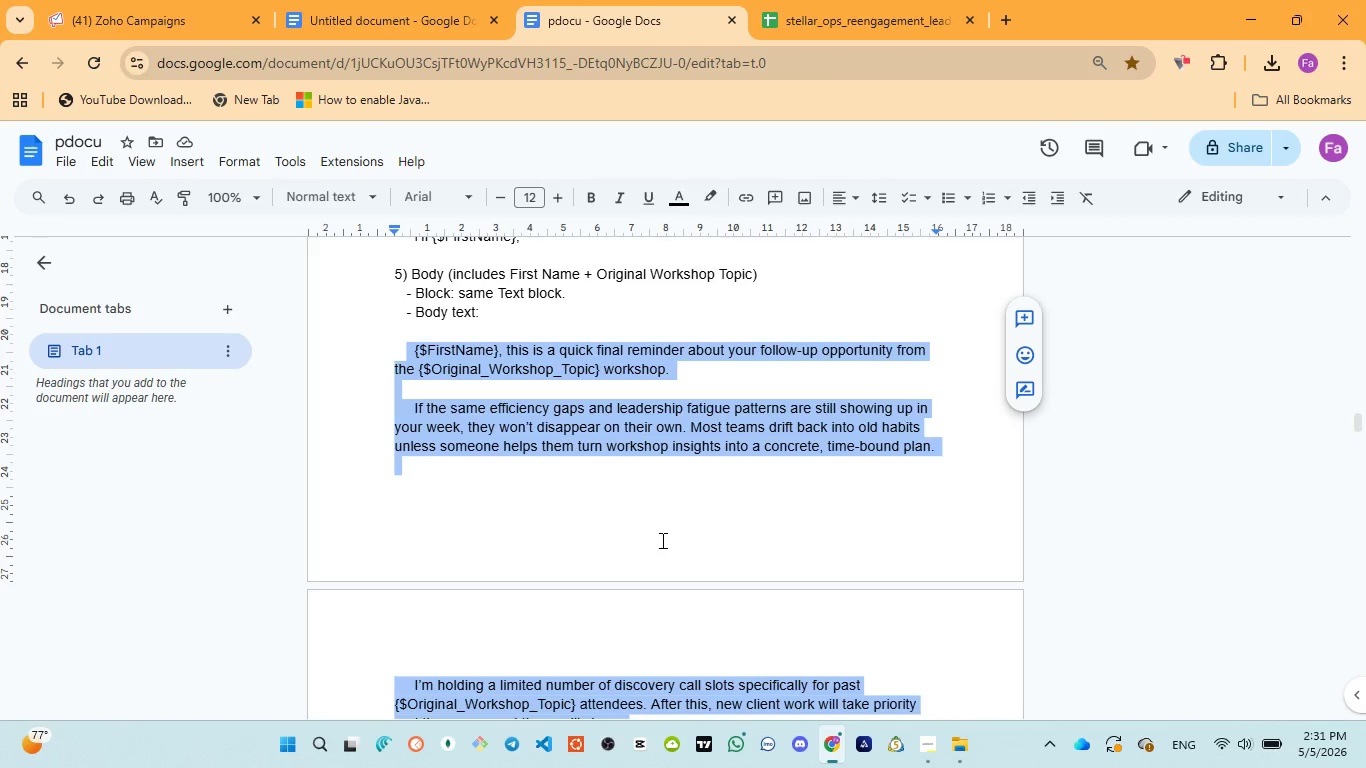 
mouse_move([160, 35])
 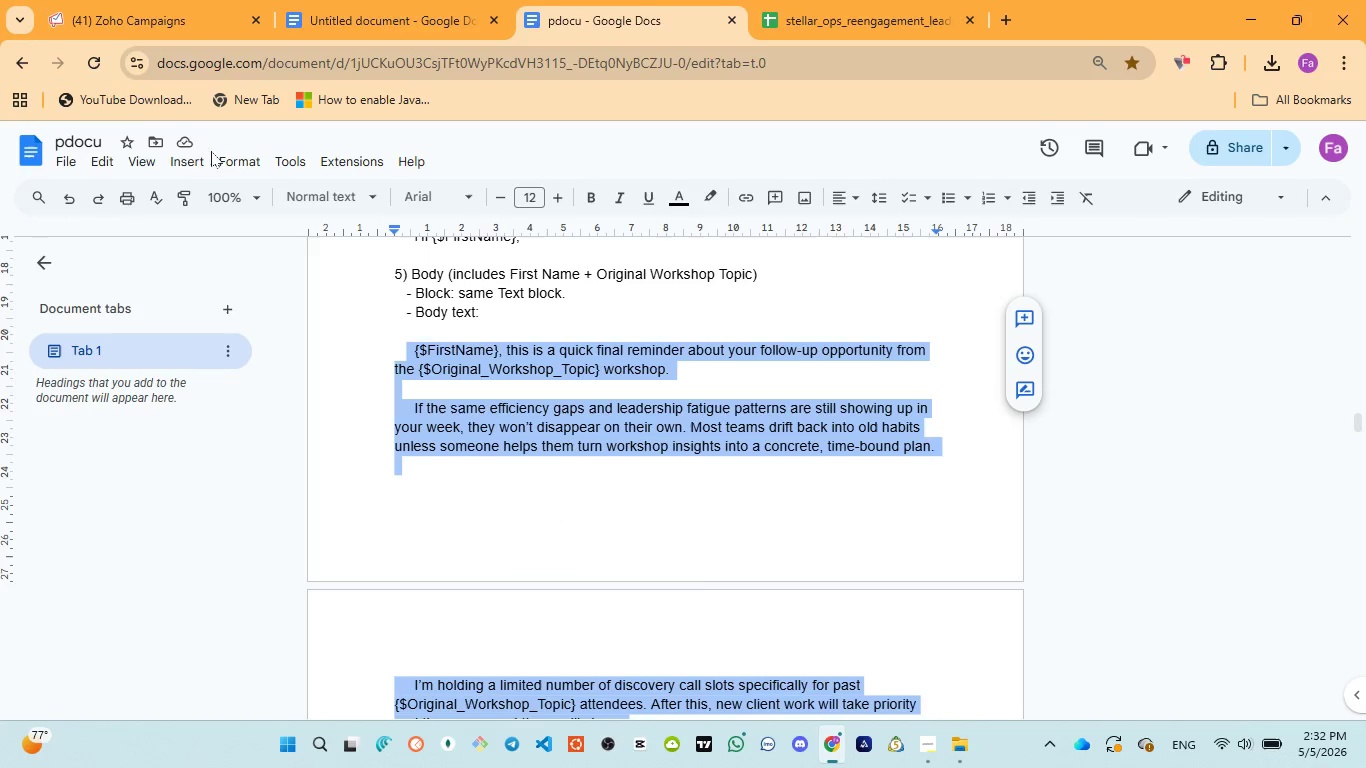 
left_click([126, 0])
 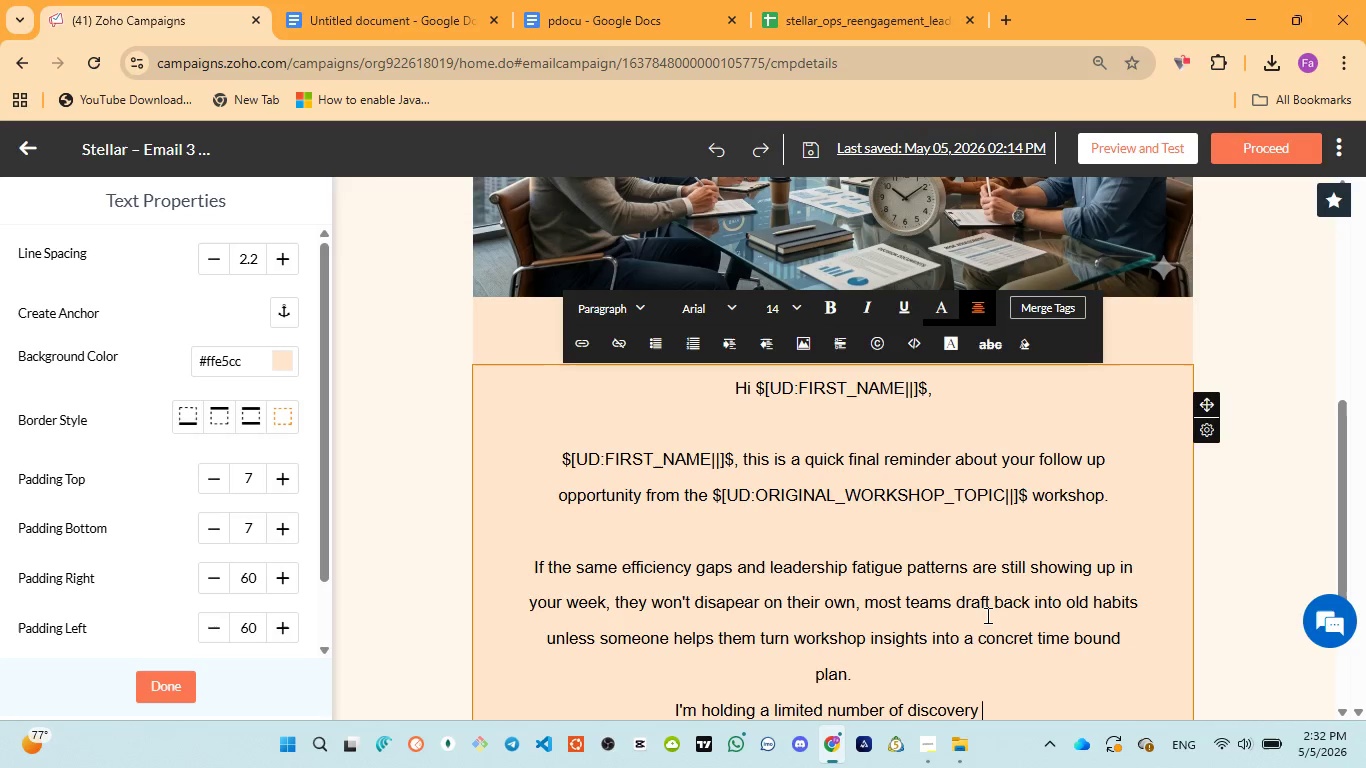 
type(call slot specifically )
 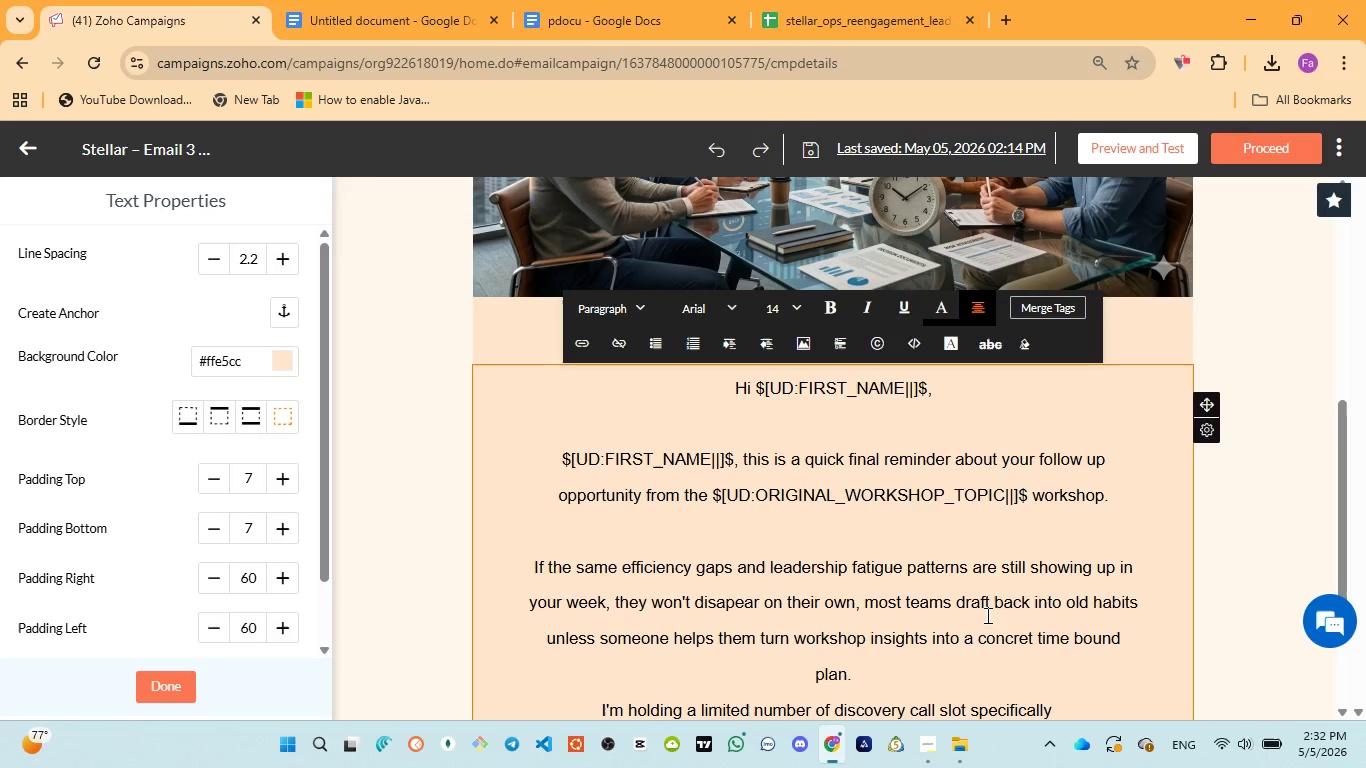 
wait(14.39)
 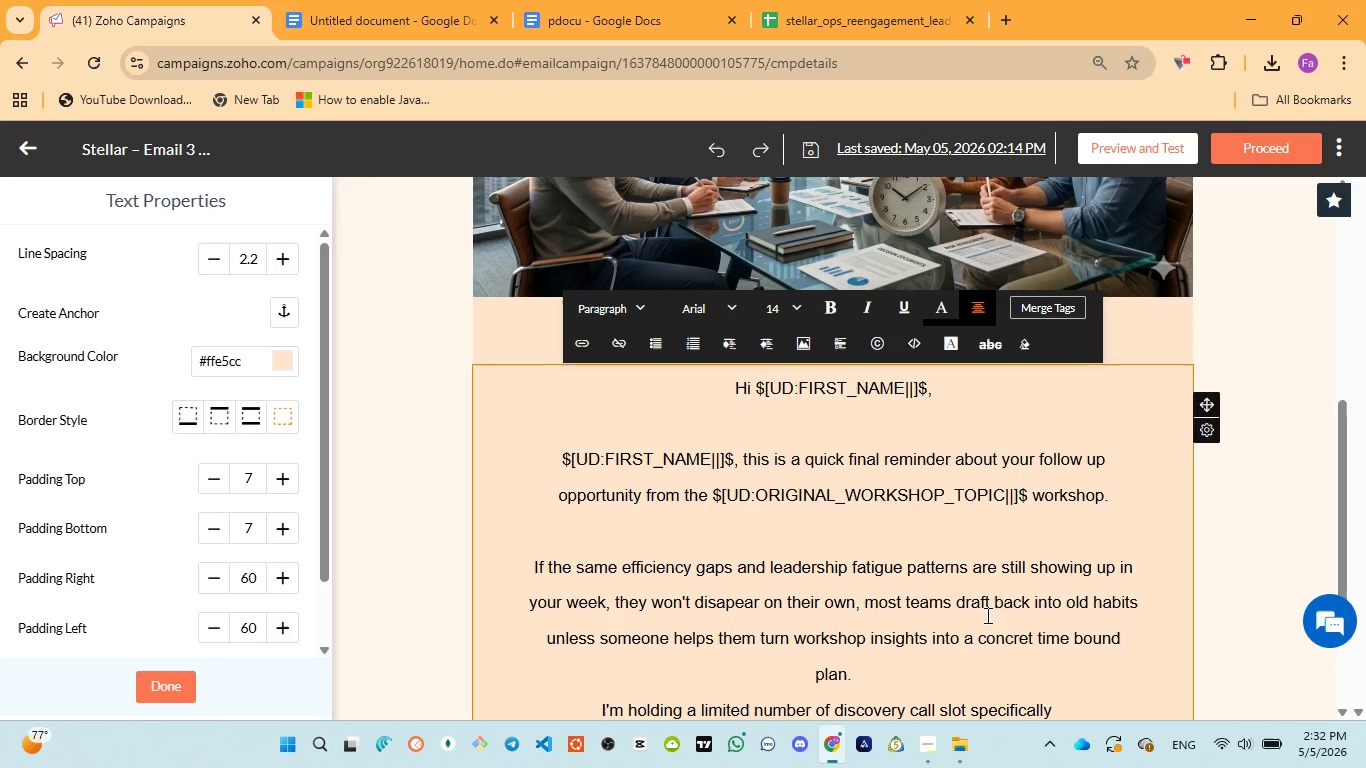 
left_click([594, 23])
 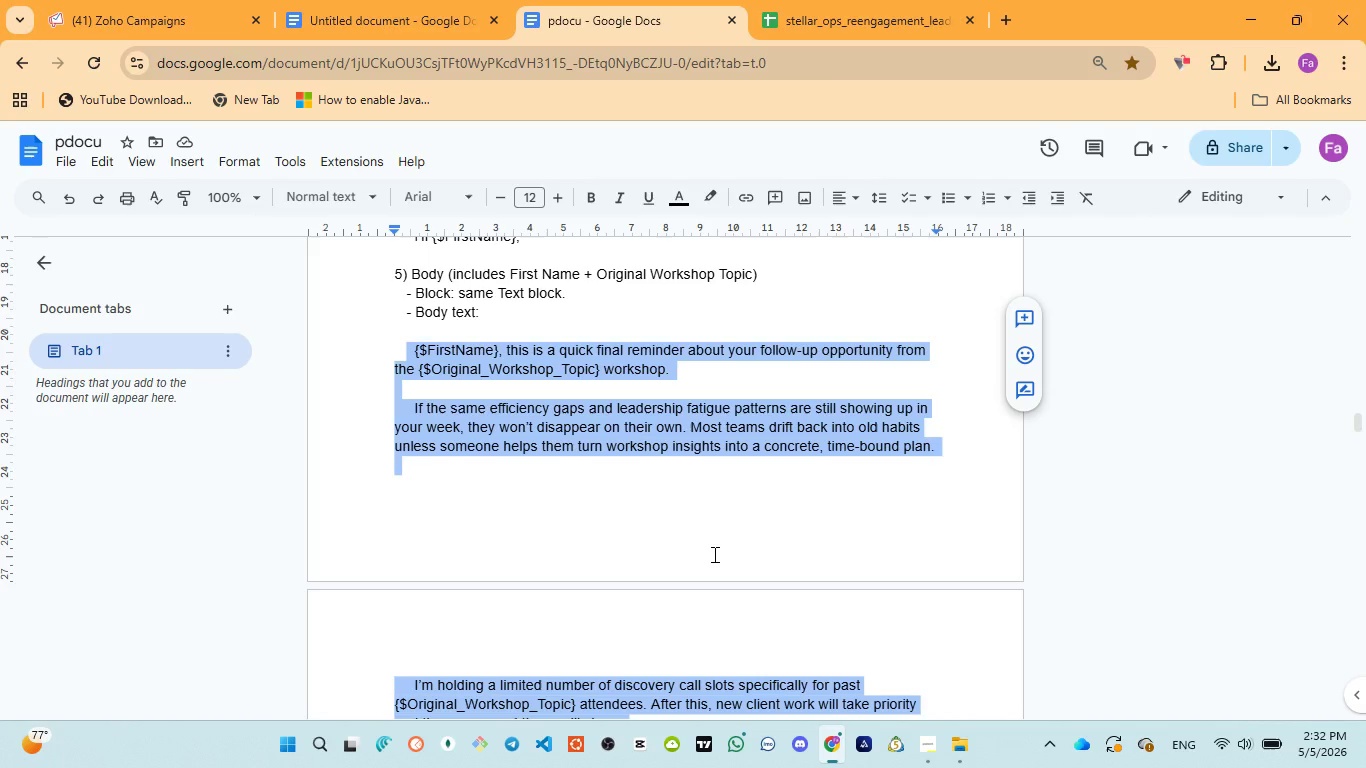 
scroll: coordinate [713, 553], scroll_direction: down, amount: 1.0
 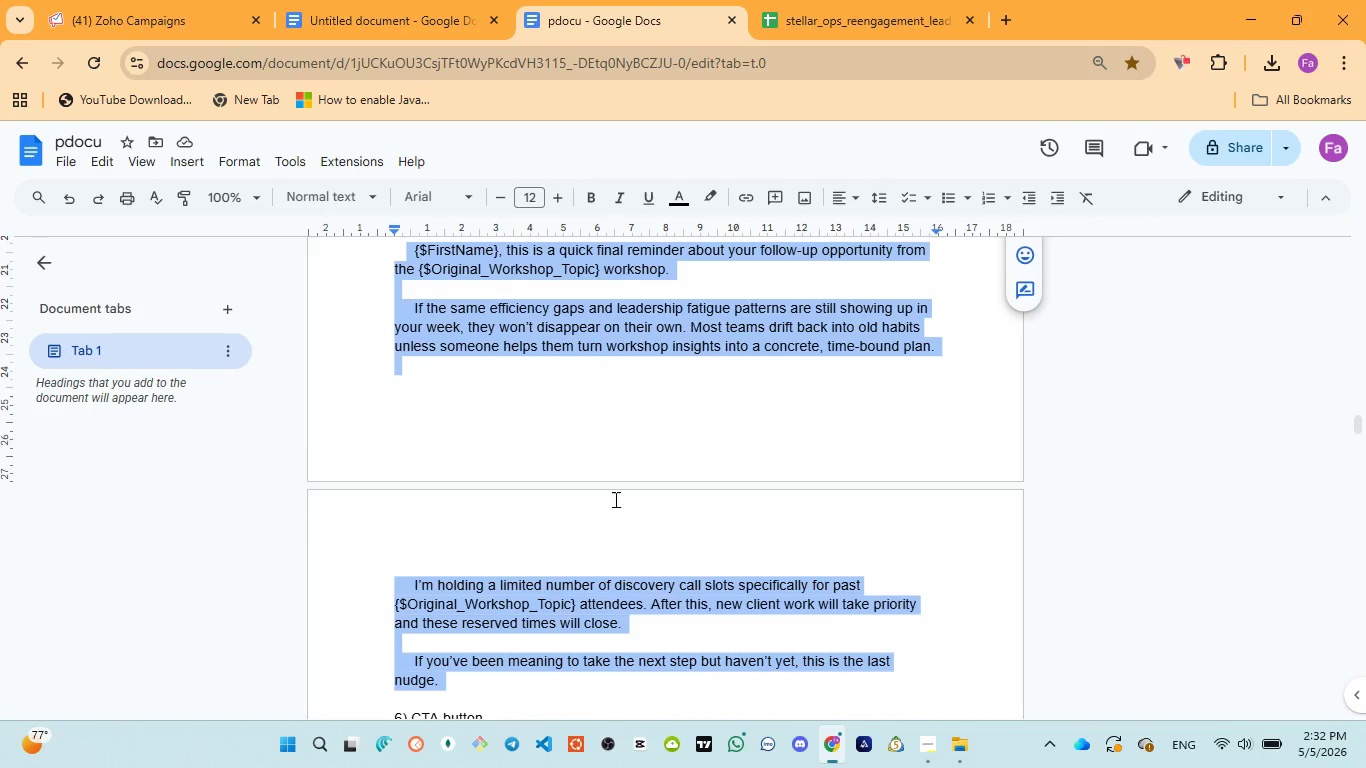 
left_click([162, 16])
 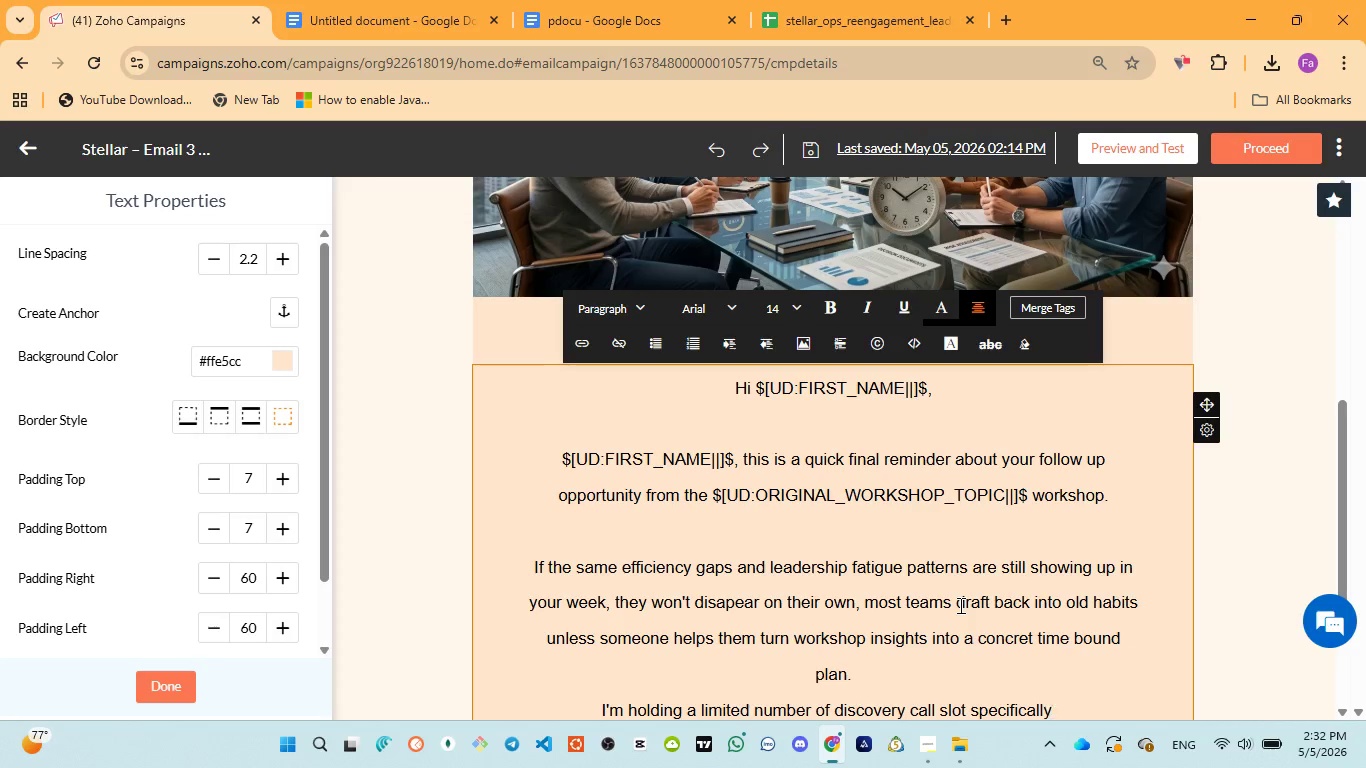 
type(for pst )
key(Backspace)
key(Backspace)
key(Backspace)
type(ast )
 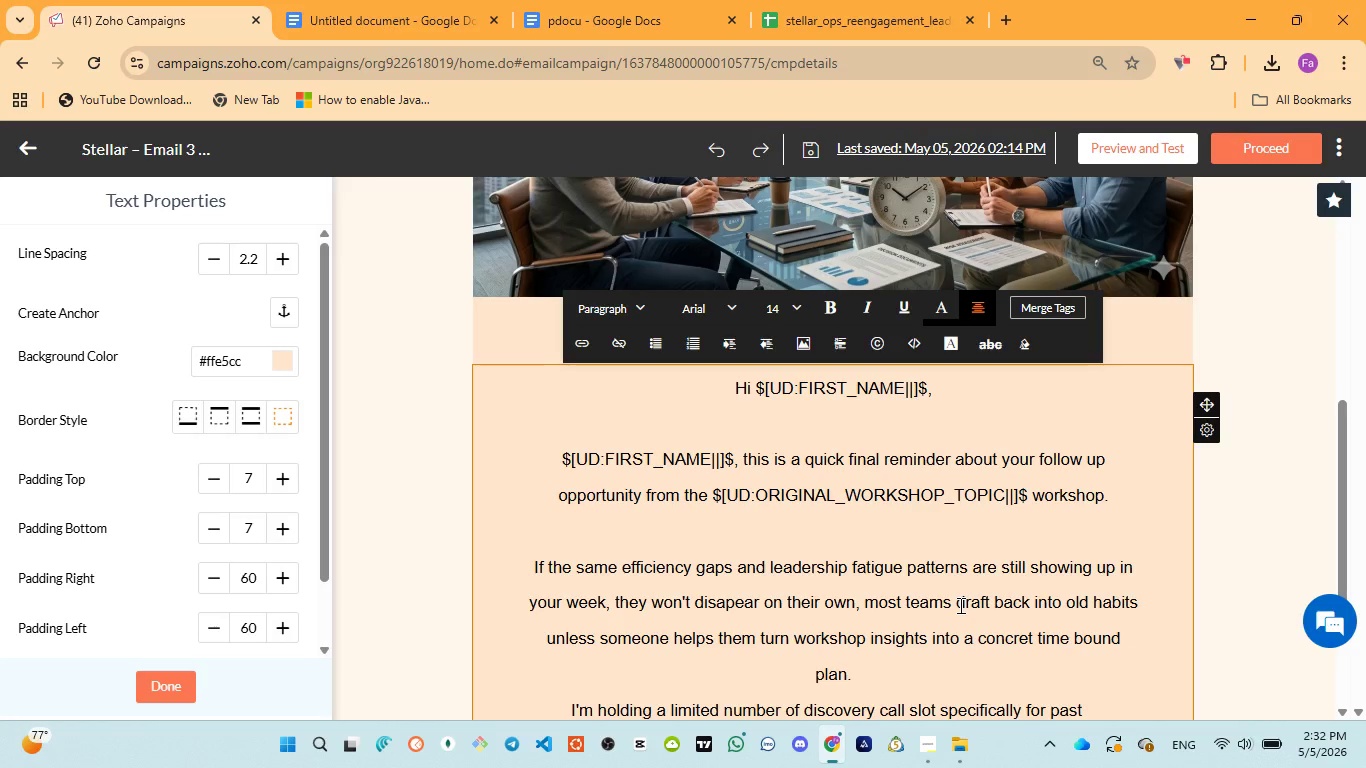 
wait(6.56)
 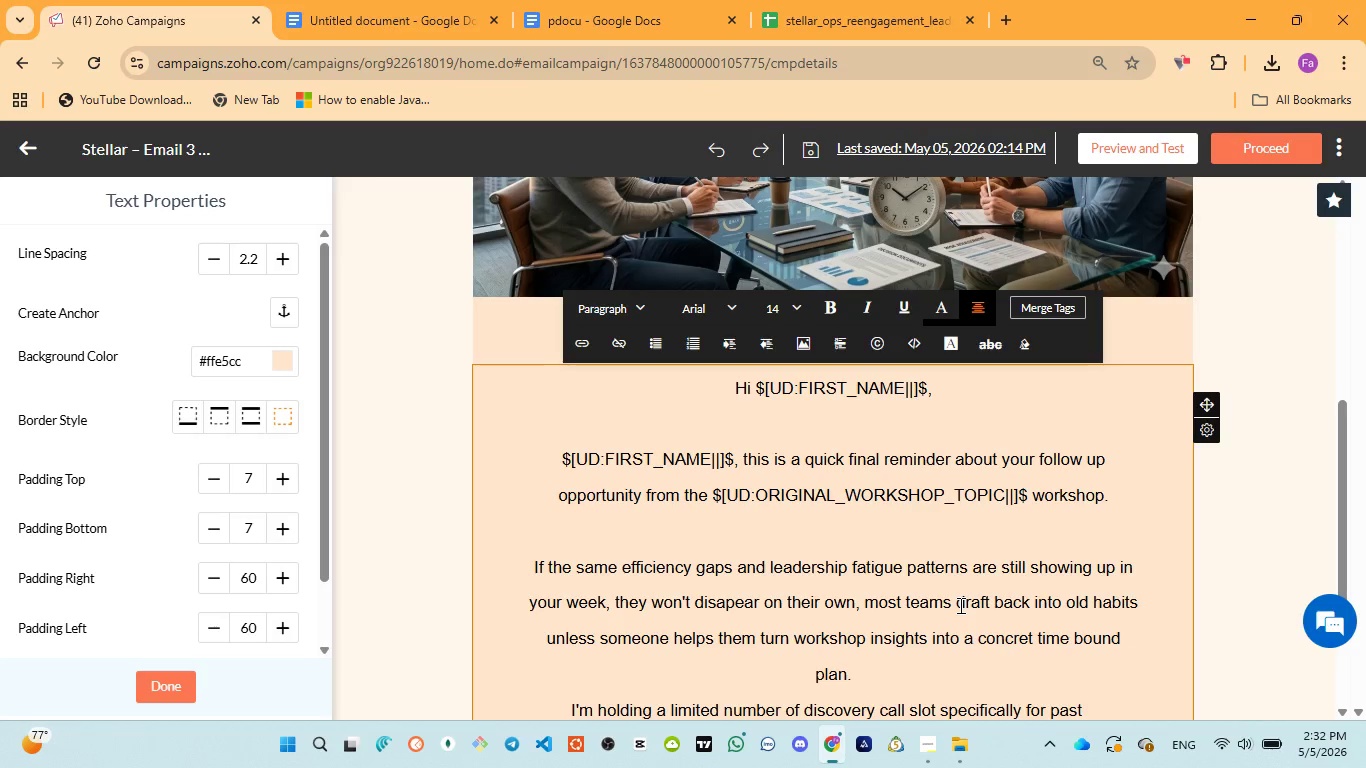 
left_click([547, 32])
 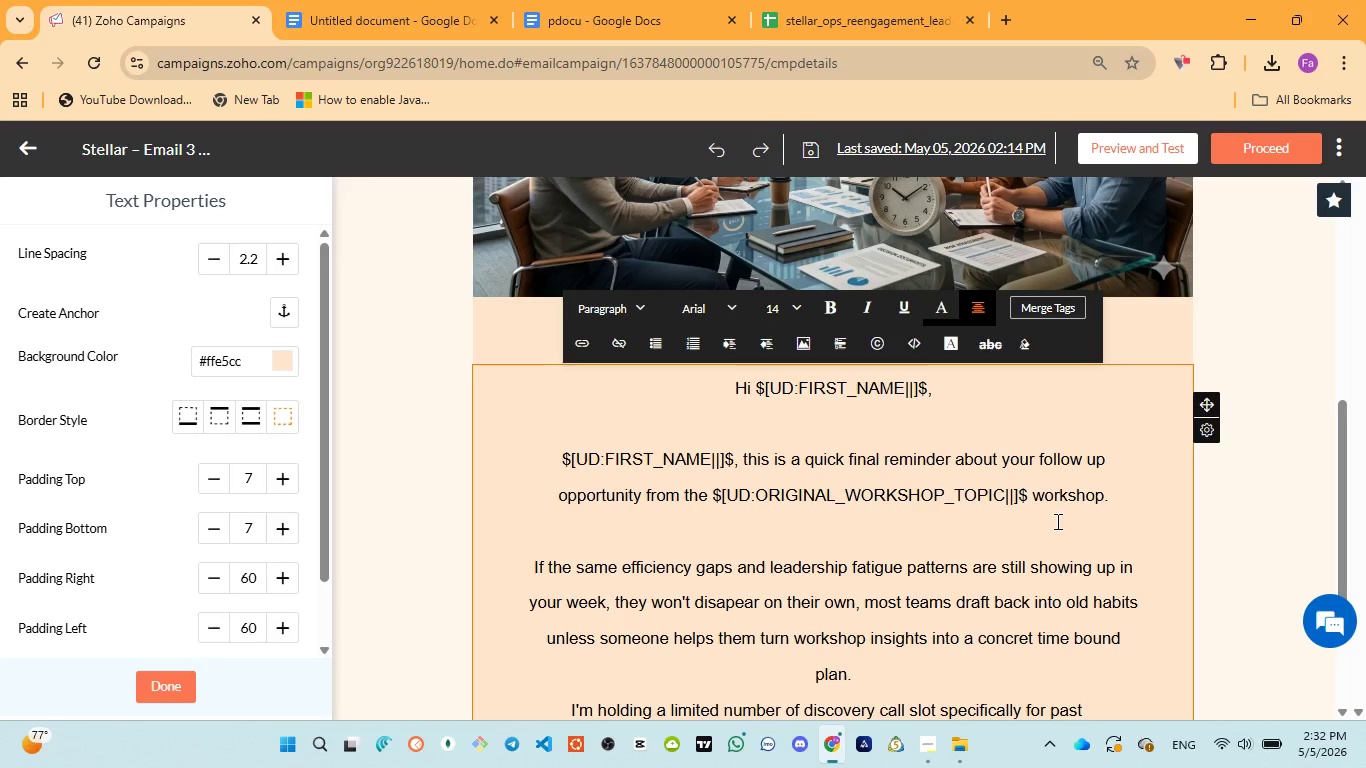 
wait(6.64)
 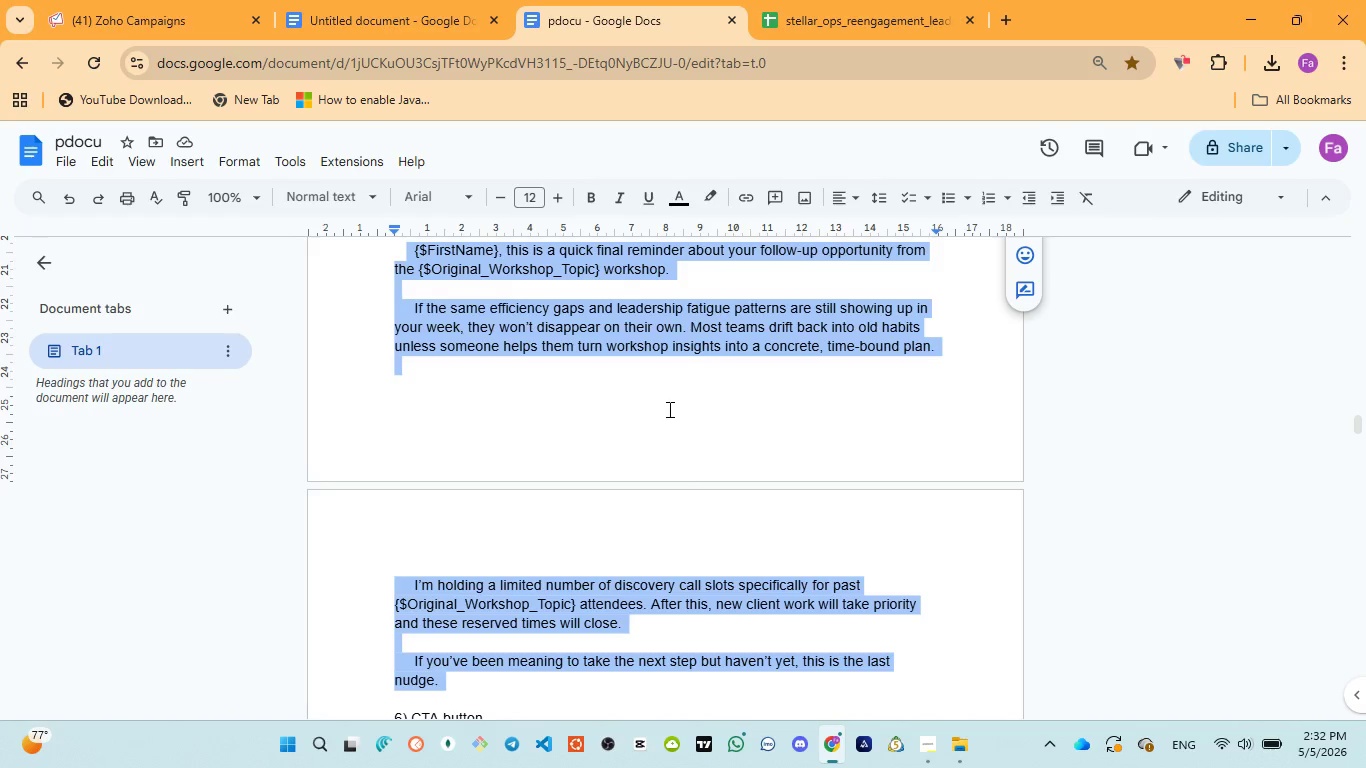 
left_click([1061, 307])
 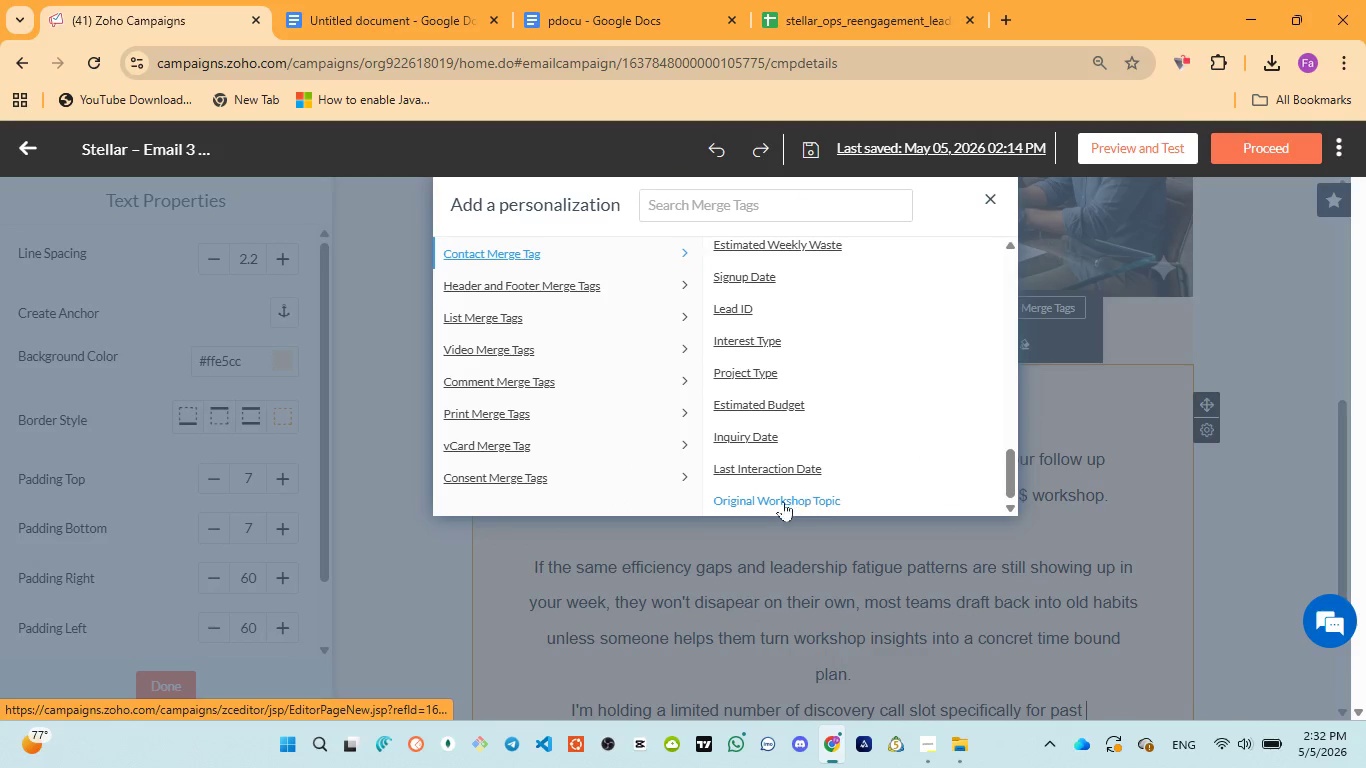 
left_click([782, 501])
 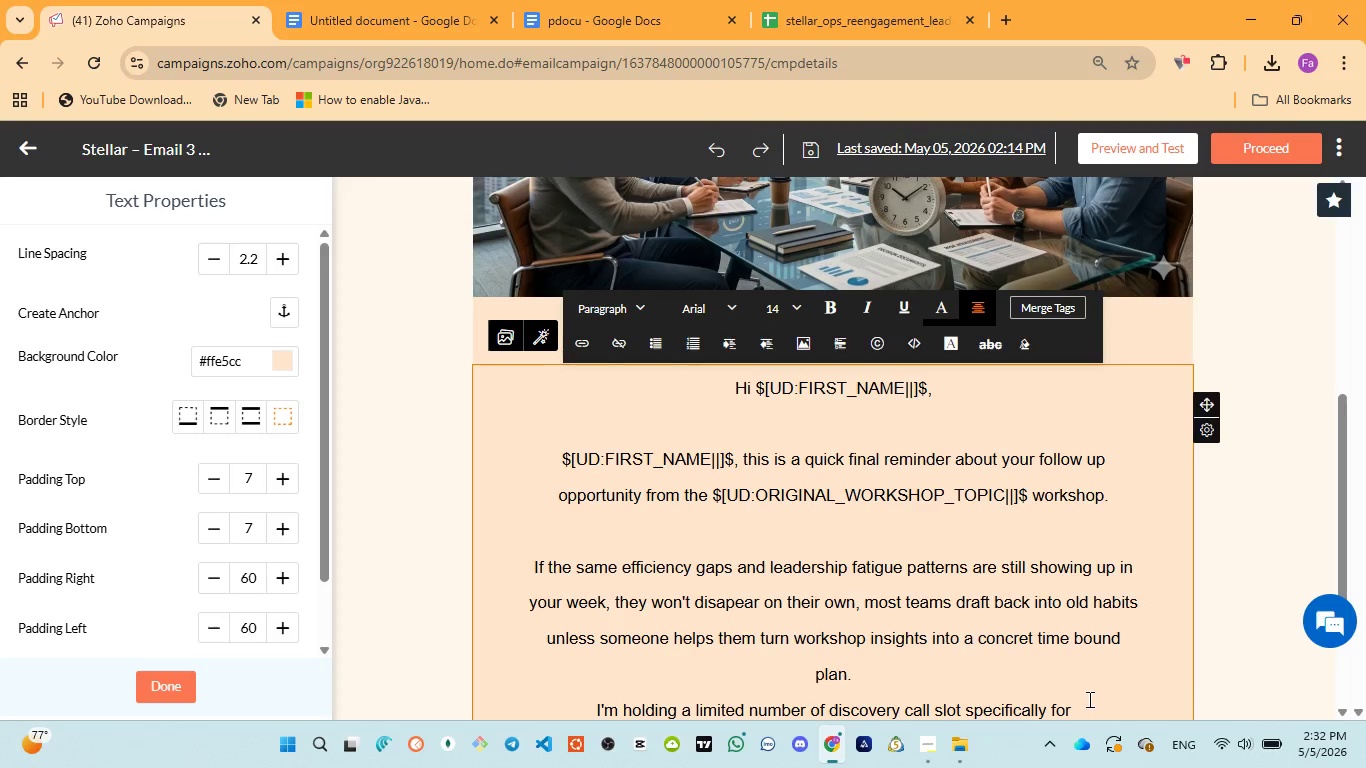 
scroll: coordinate [1087, 686], scroll_direction: down, amount: 2.0
 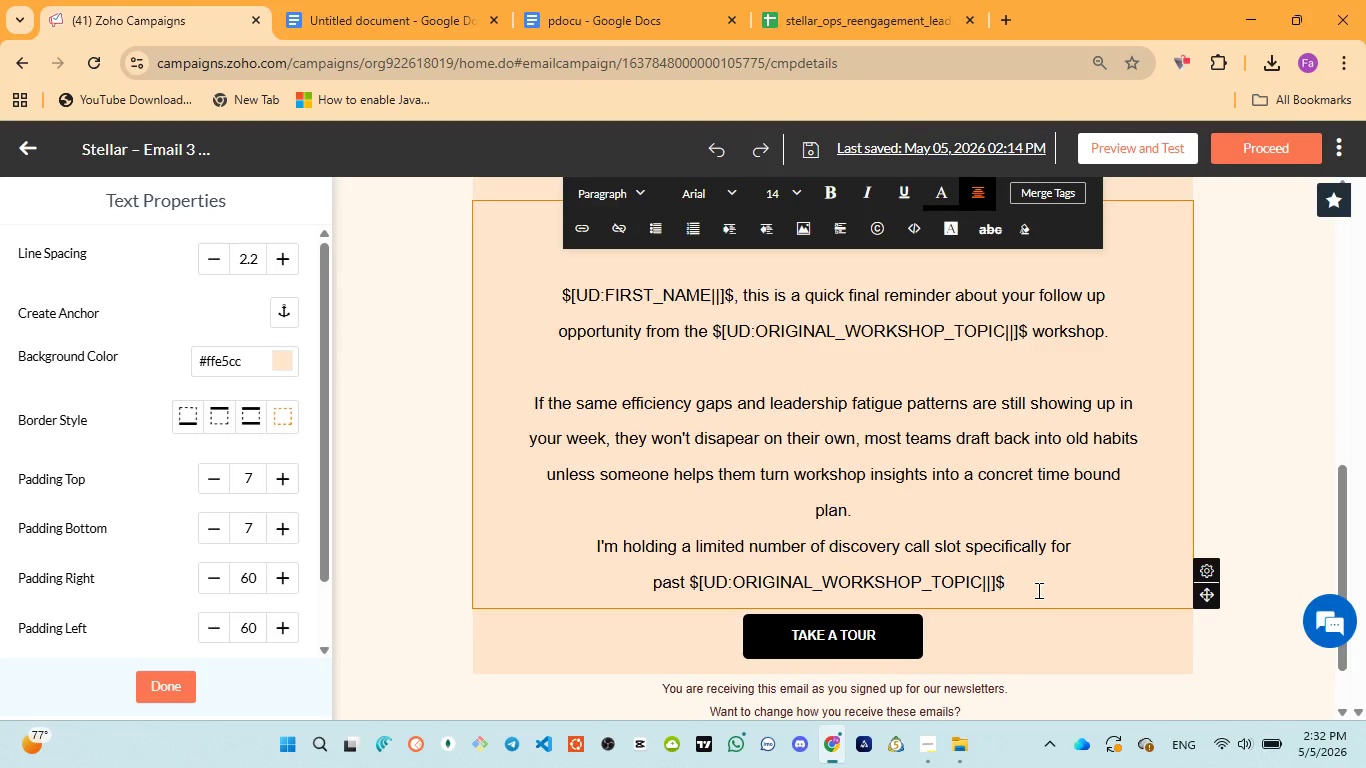 
type( attendees )
 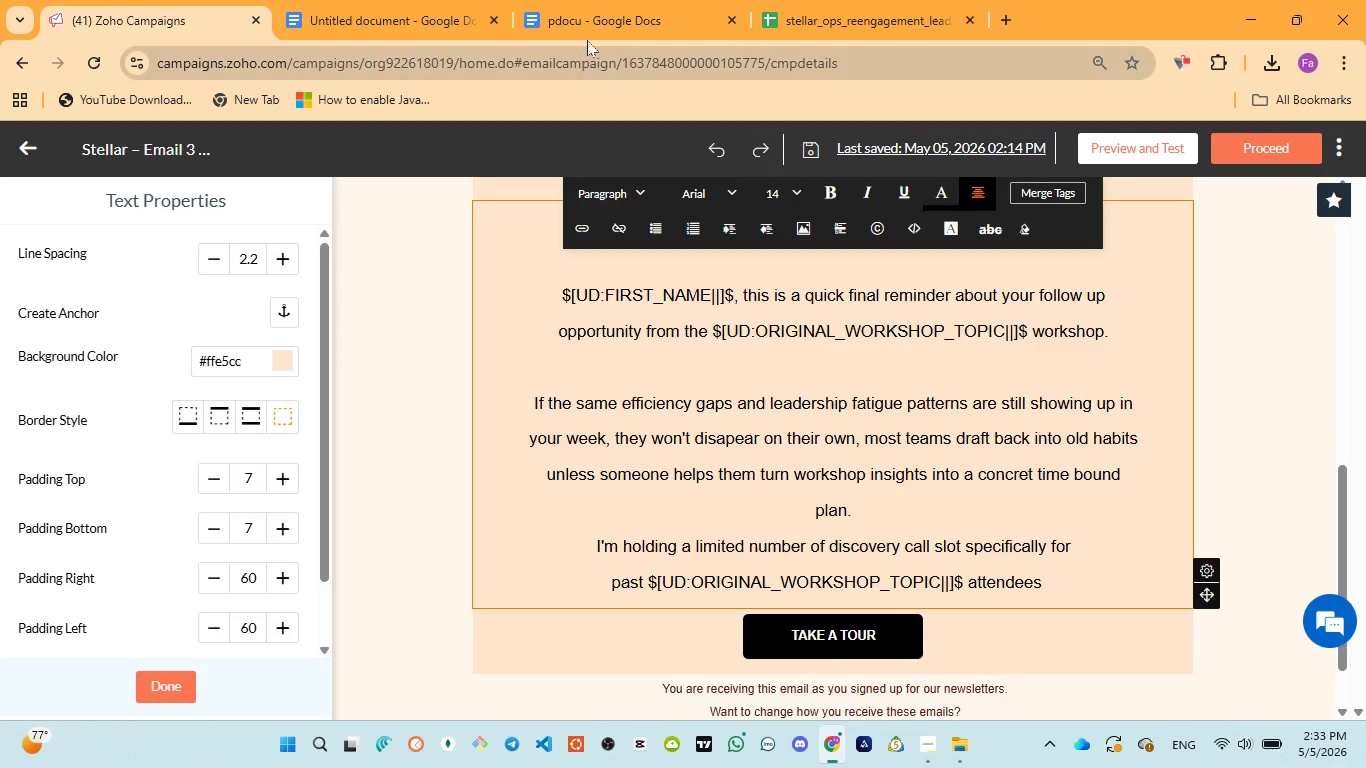 
left_click([586, 27])
 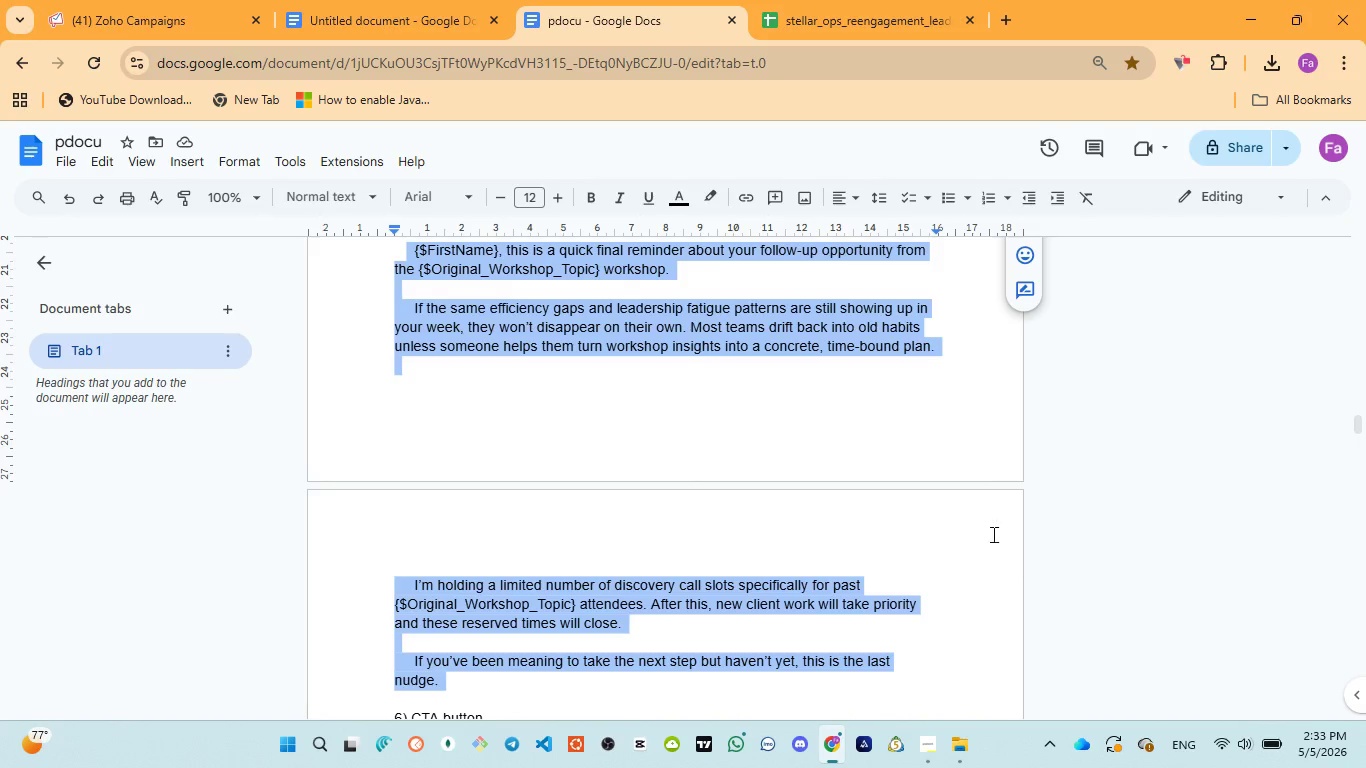 
wait(9.08)
 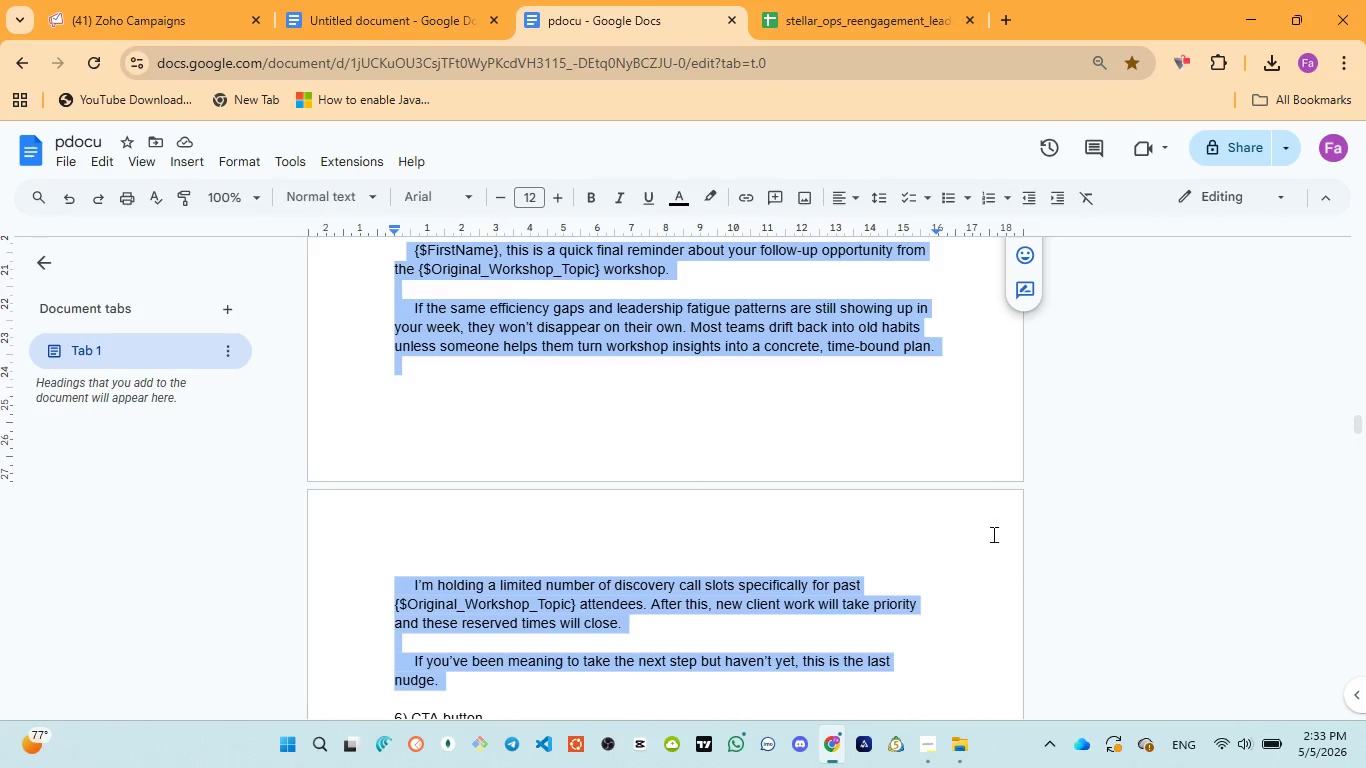 
left_click([105, 28])
 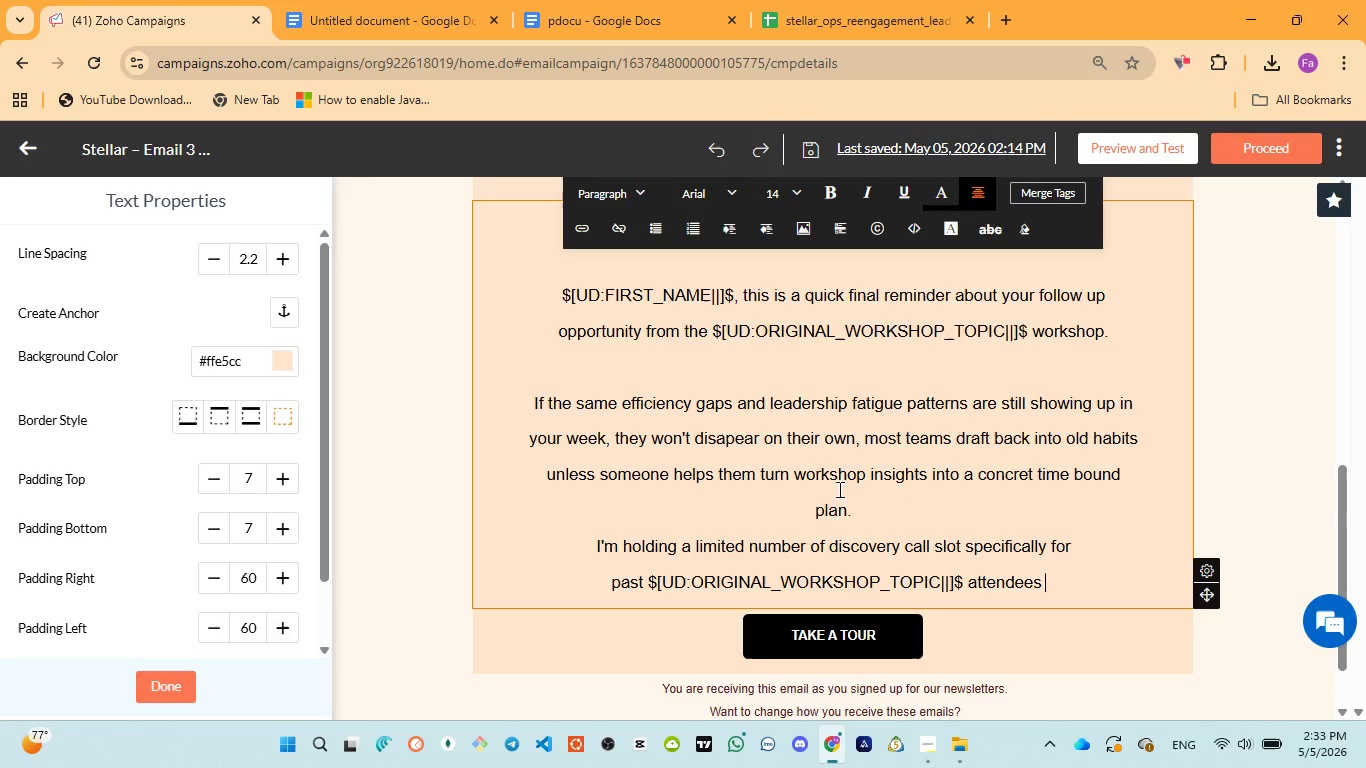 
key(ArrowLeft)
 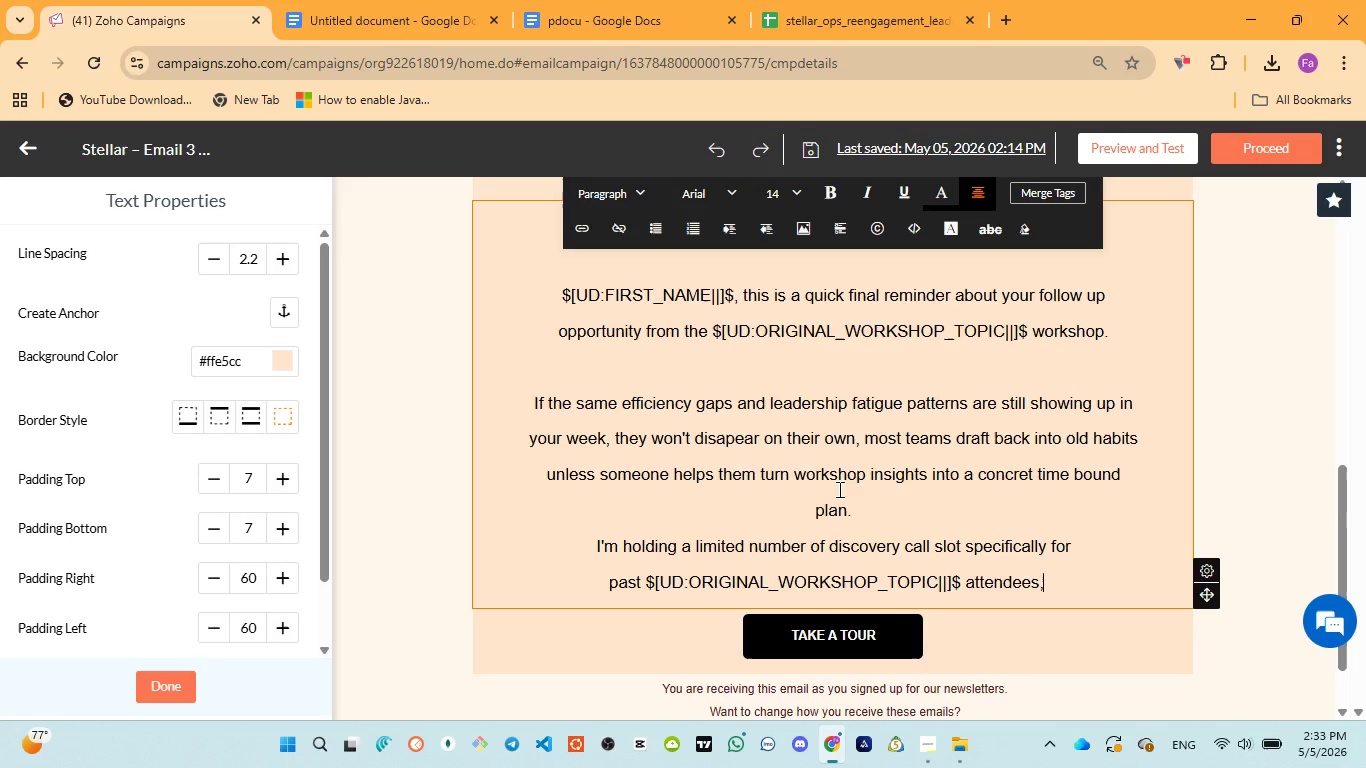 
type(, )
key(Backspace)
key(Backspace)
type(. After this new client )
 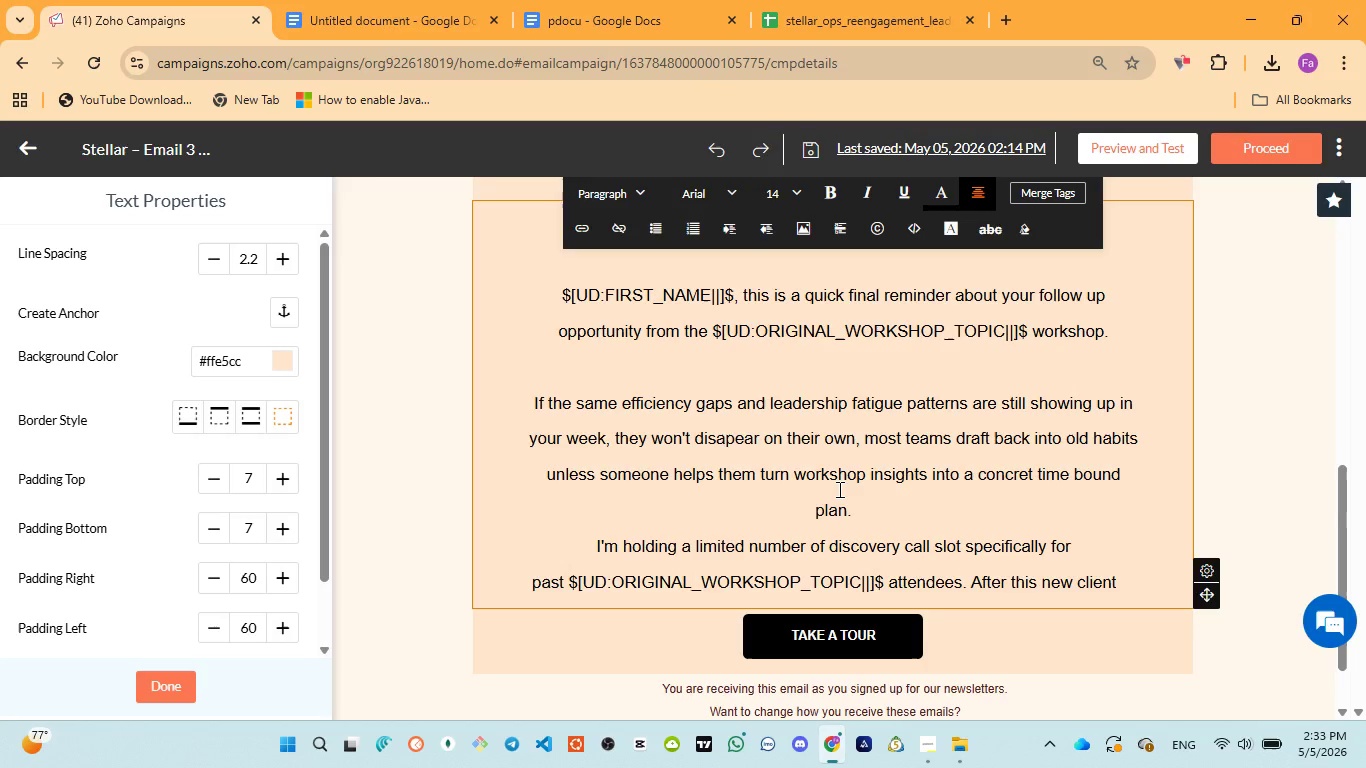 
wait(14.7)
 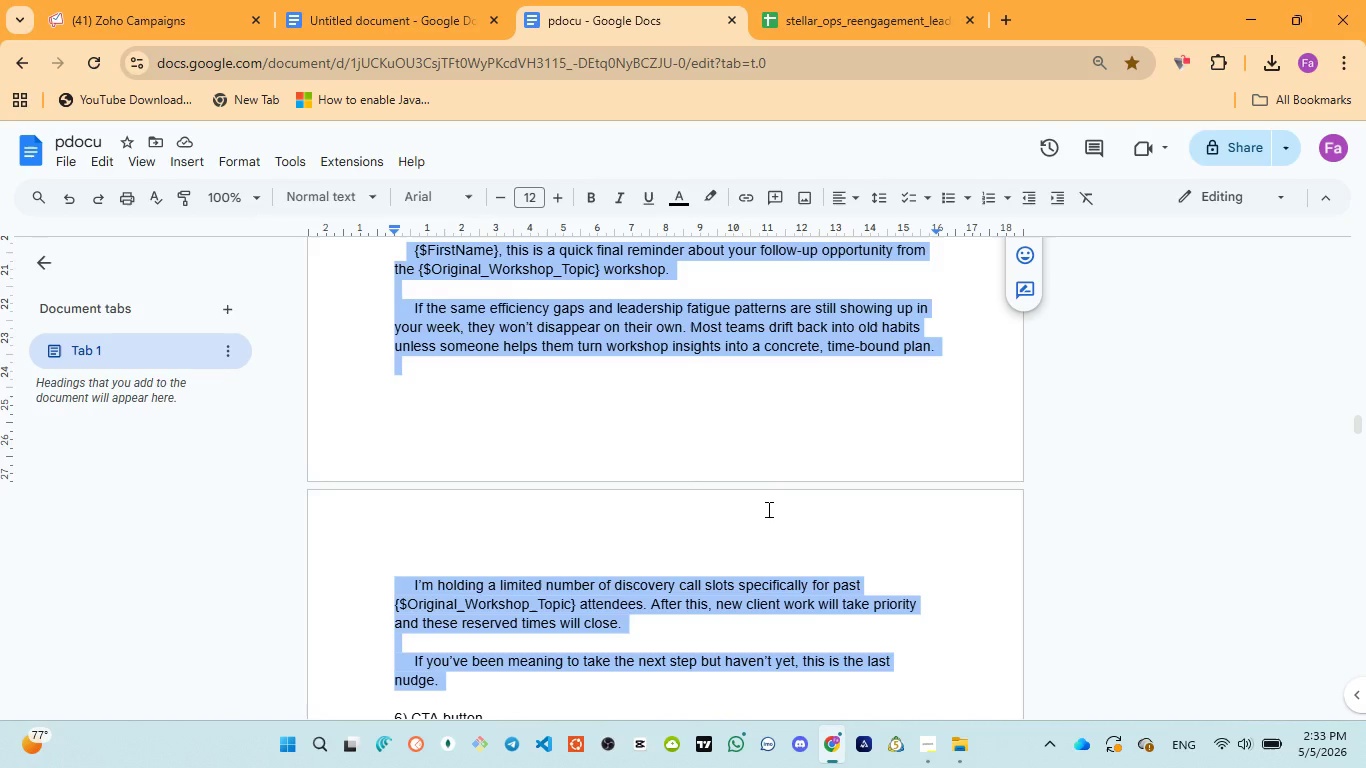 
left_click([135, 15])
 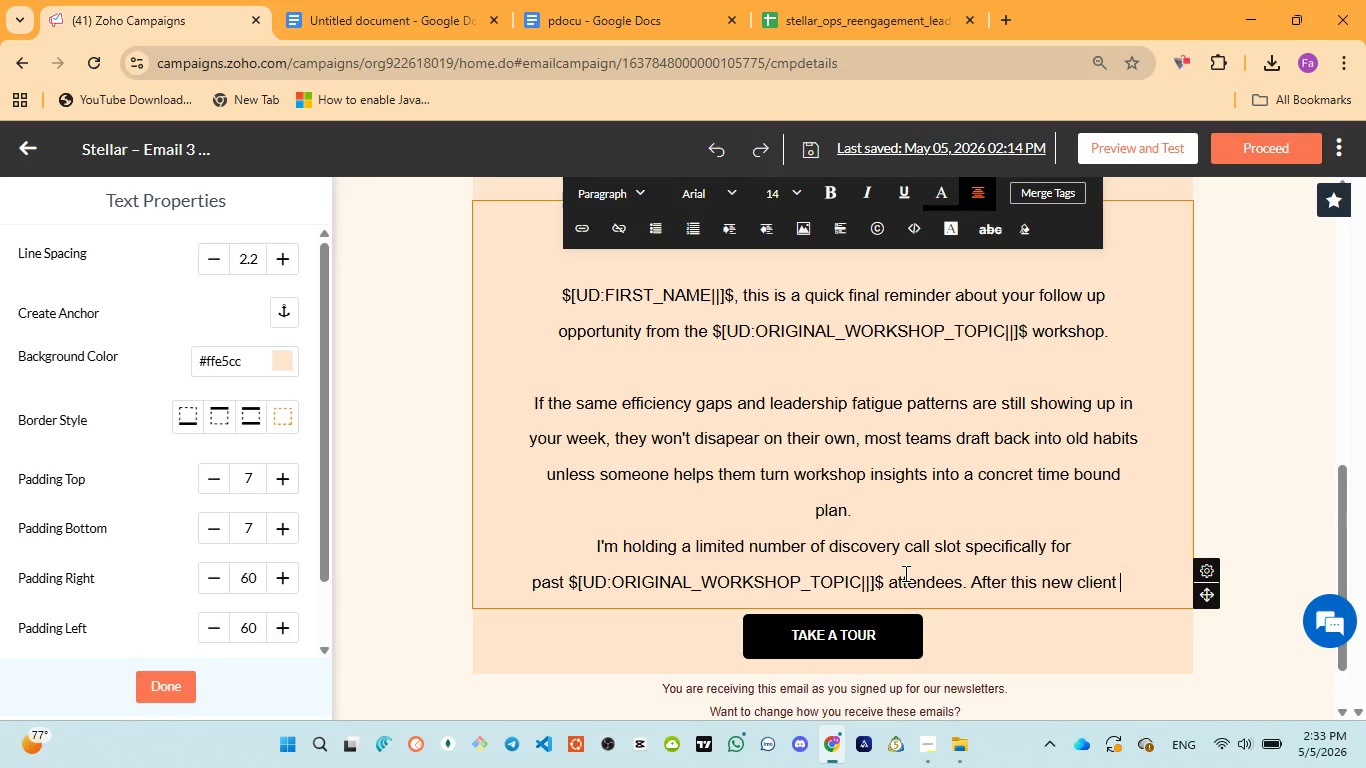 
type(work will take )
 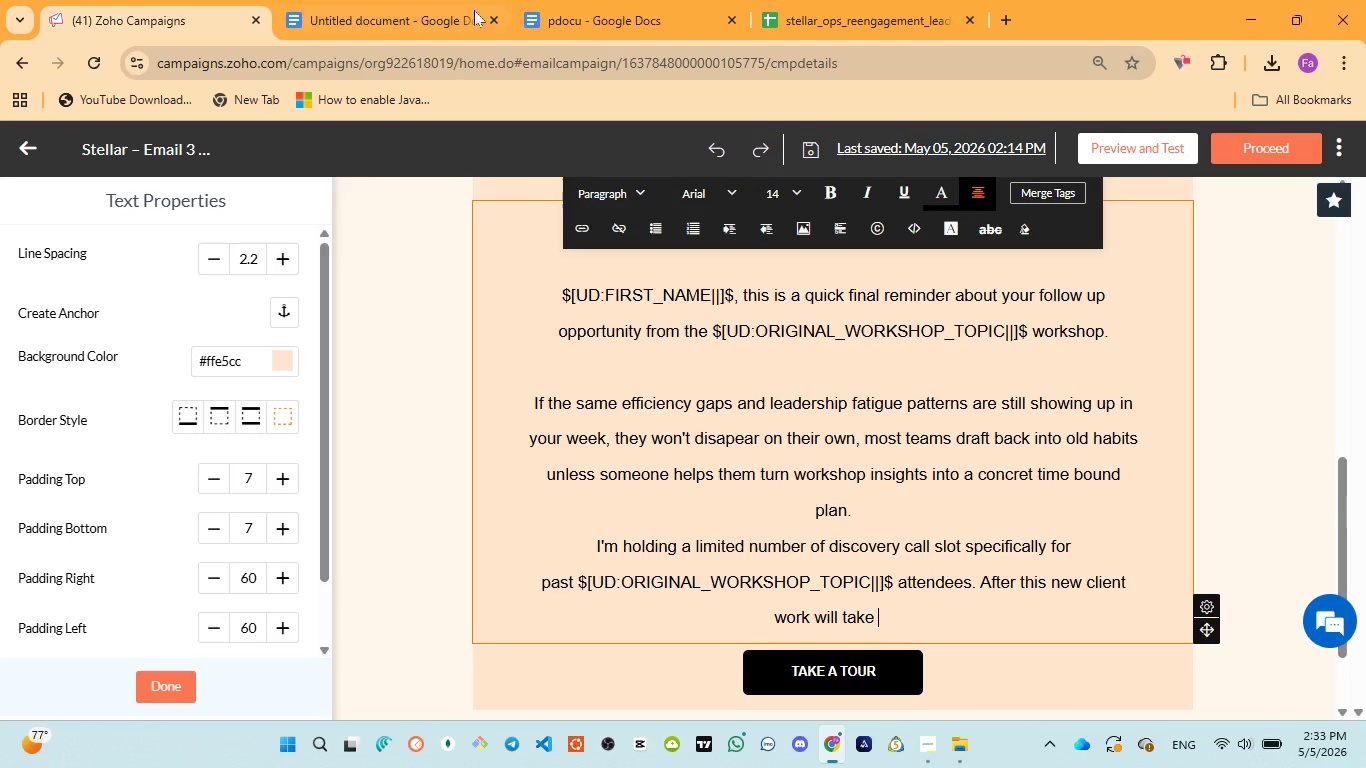 
left_click([548, 1])
 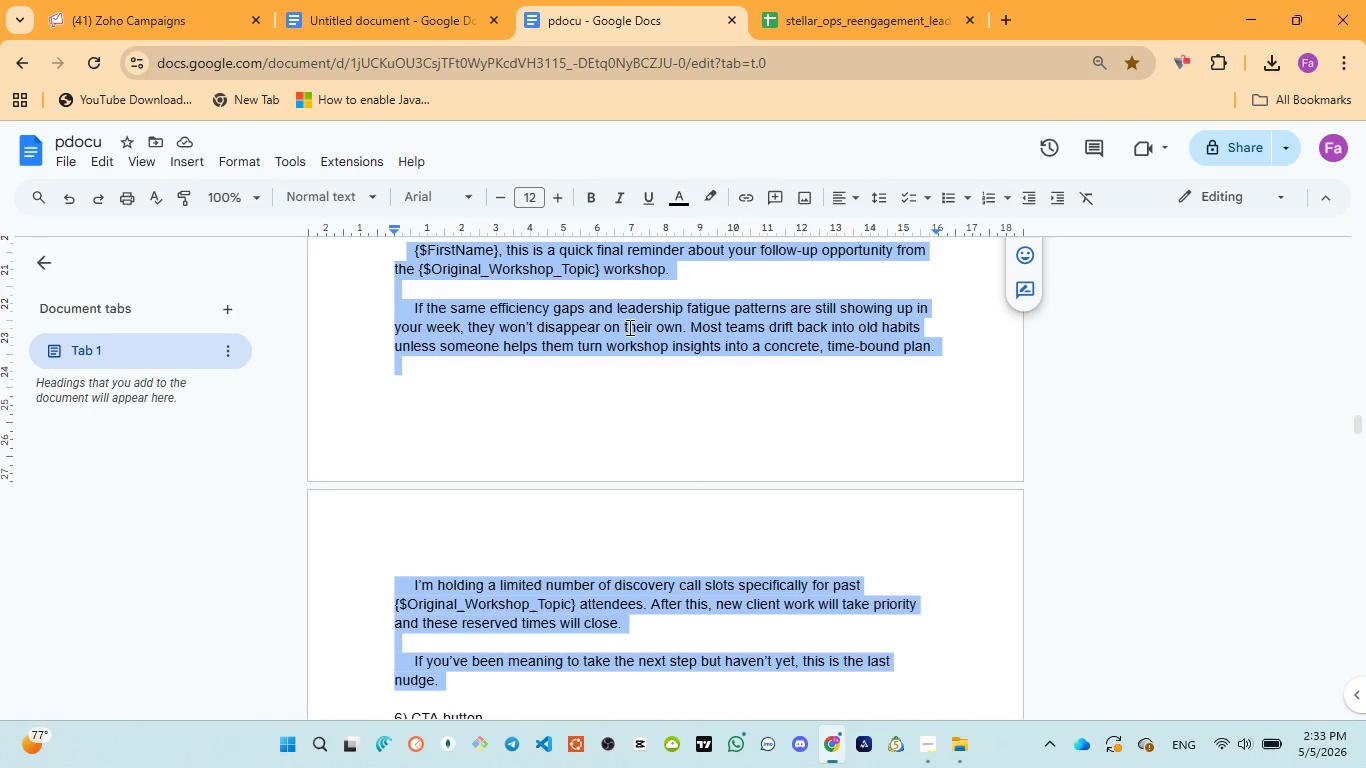 
left_click([95, 5])
 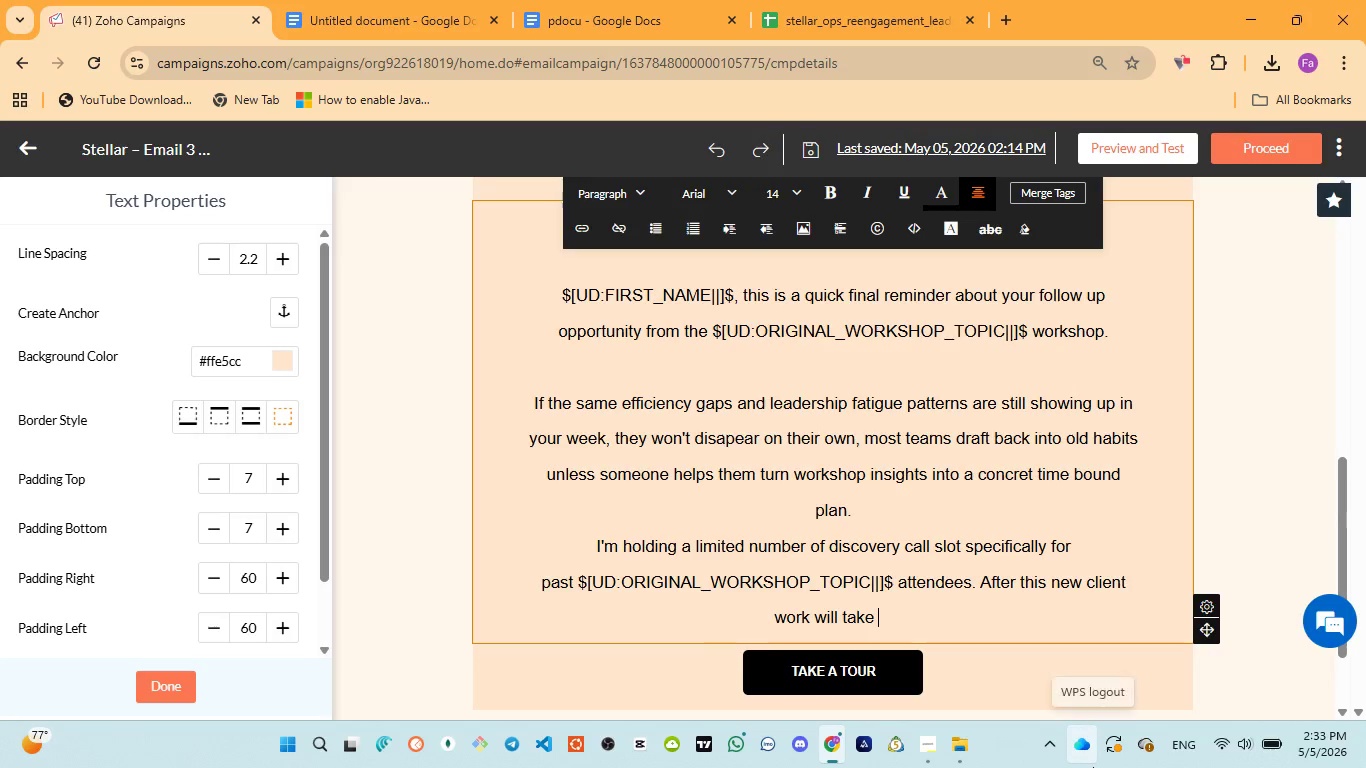 
type(priority and these )
 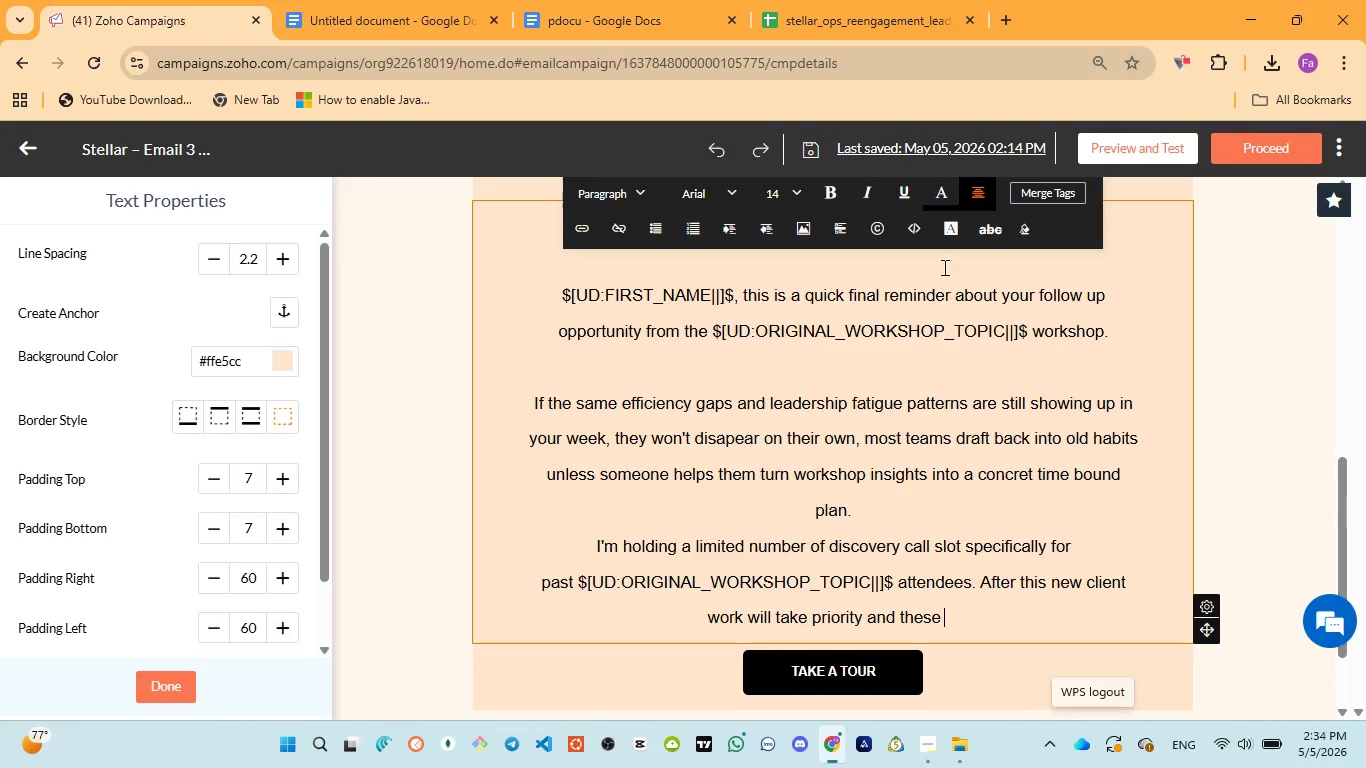 
left_click([586, 20])
 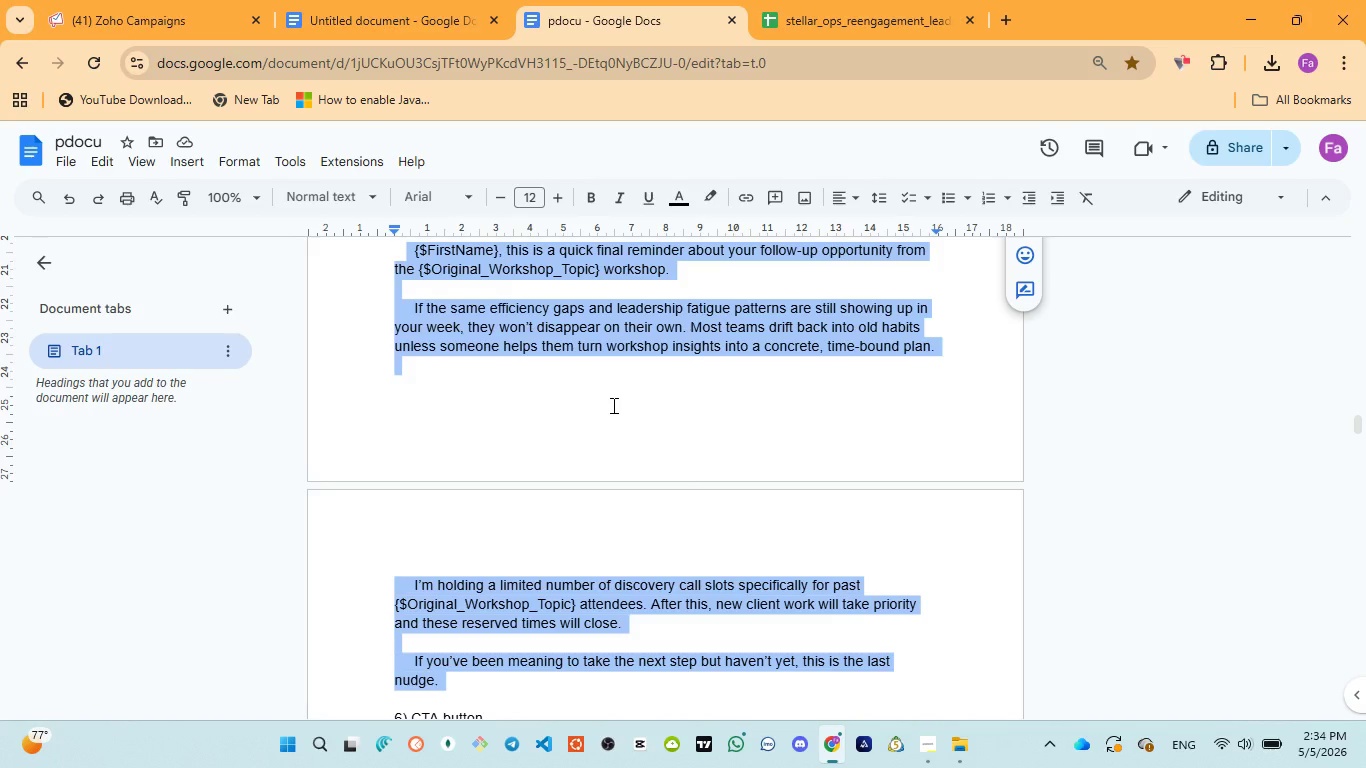 
wait(7.14)
 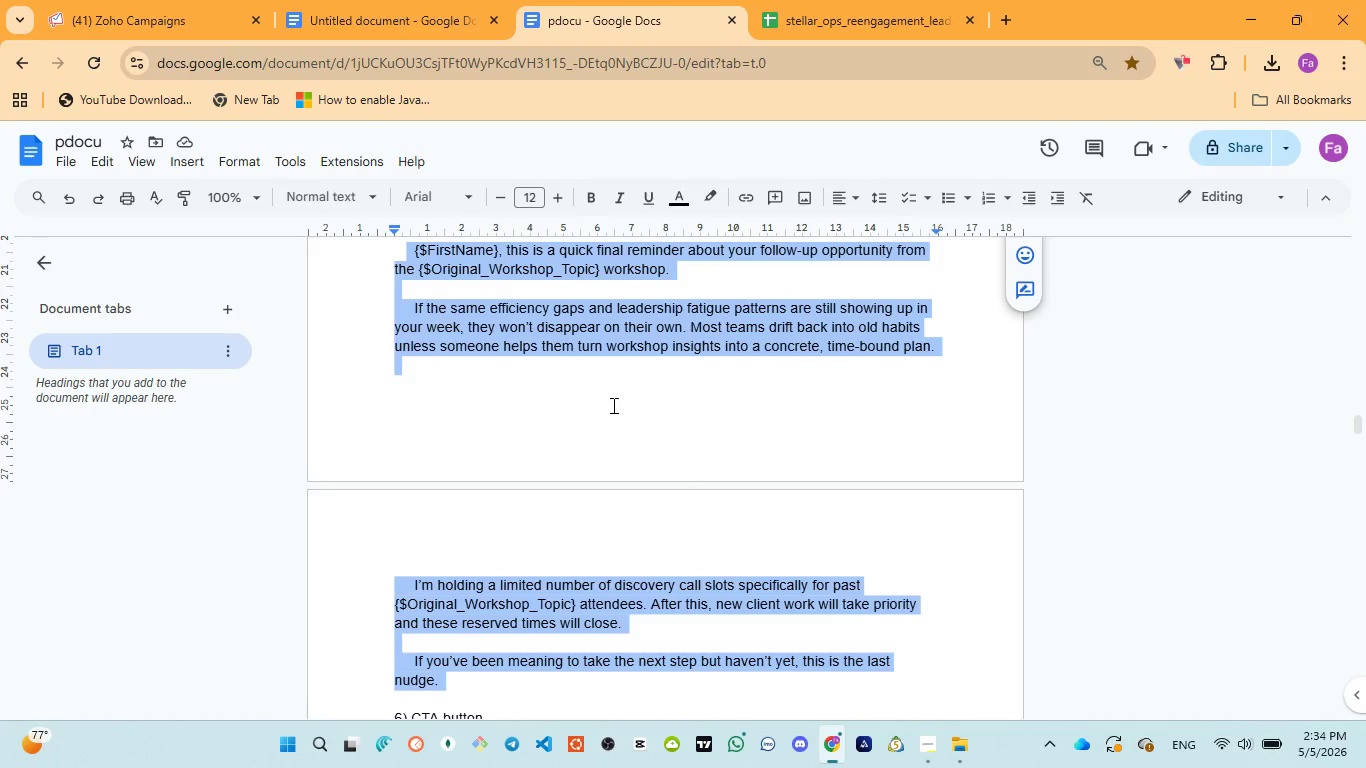 
left_click([130, 0])
 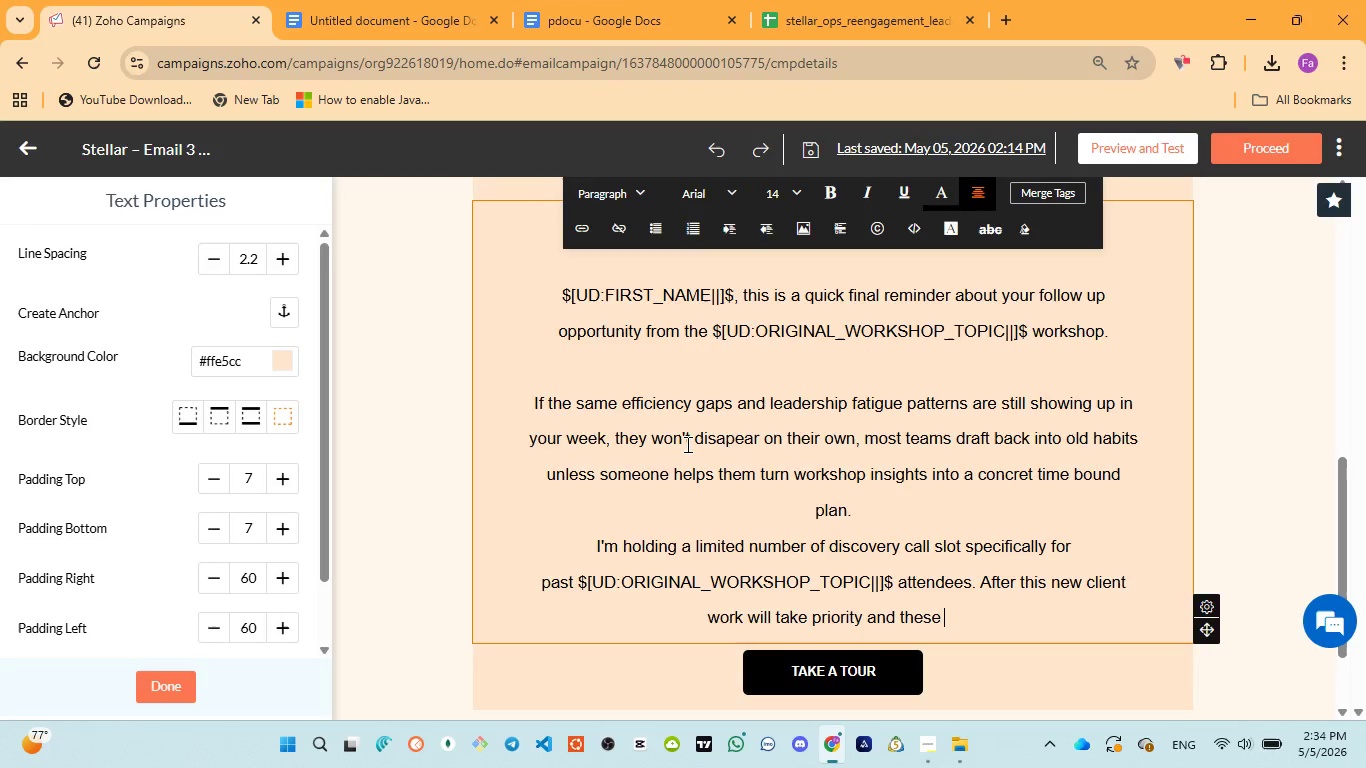 
type(reserved time will close.)
 